 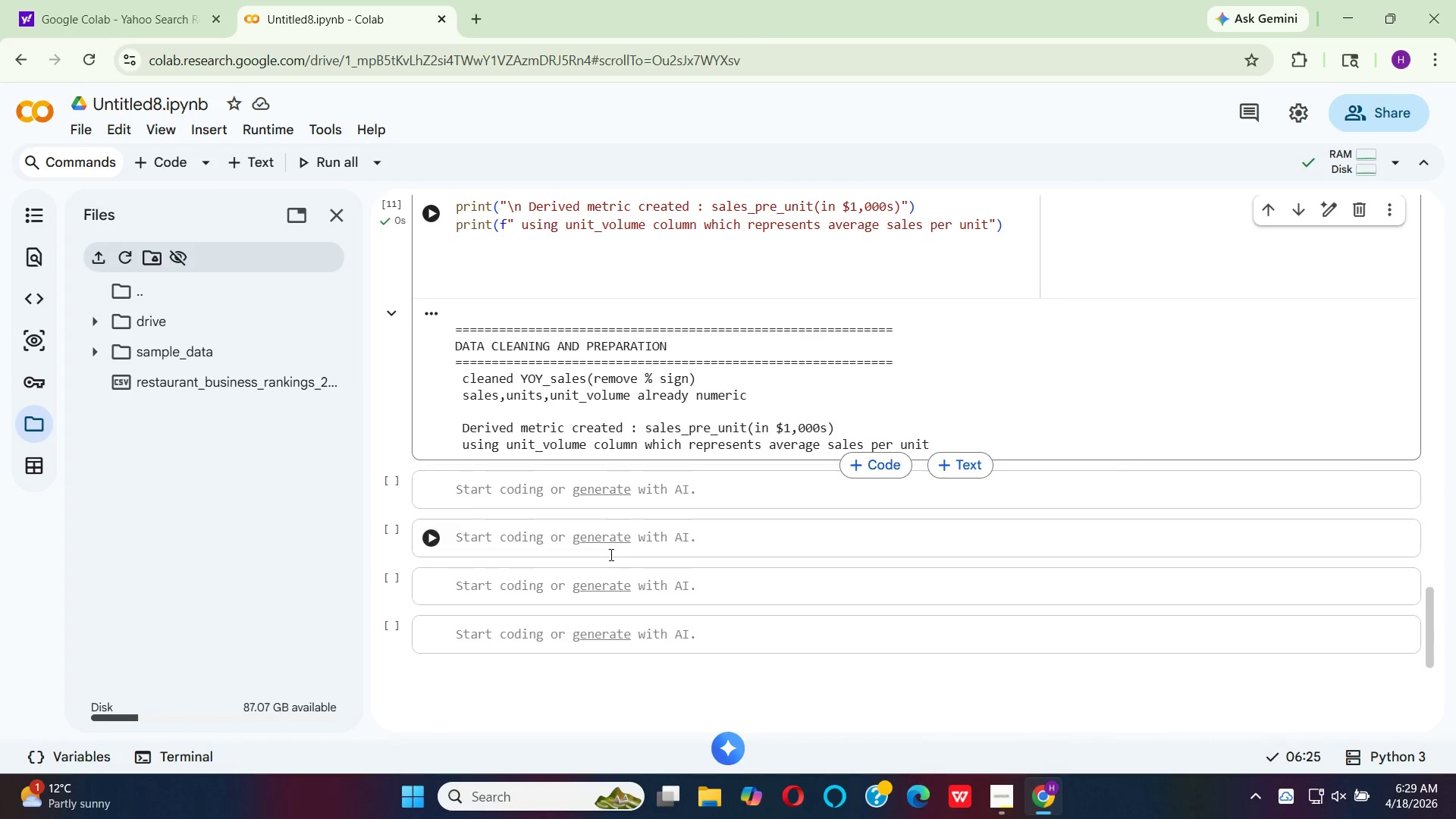 
left_click([526, 494])
 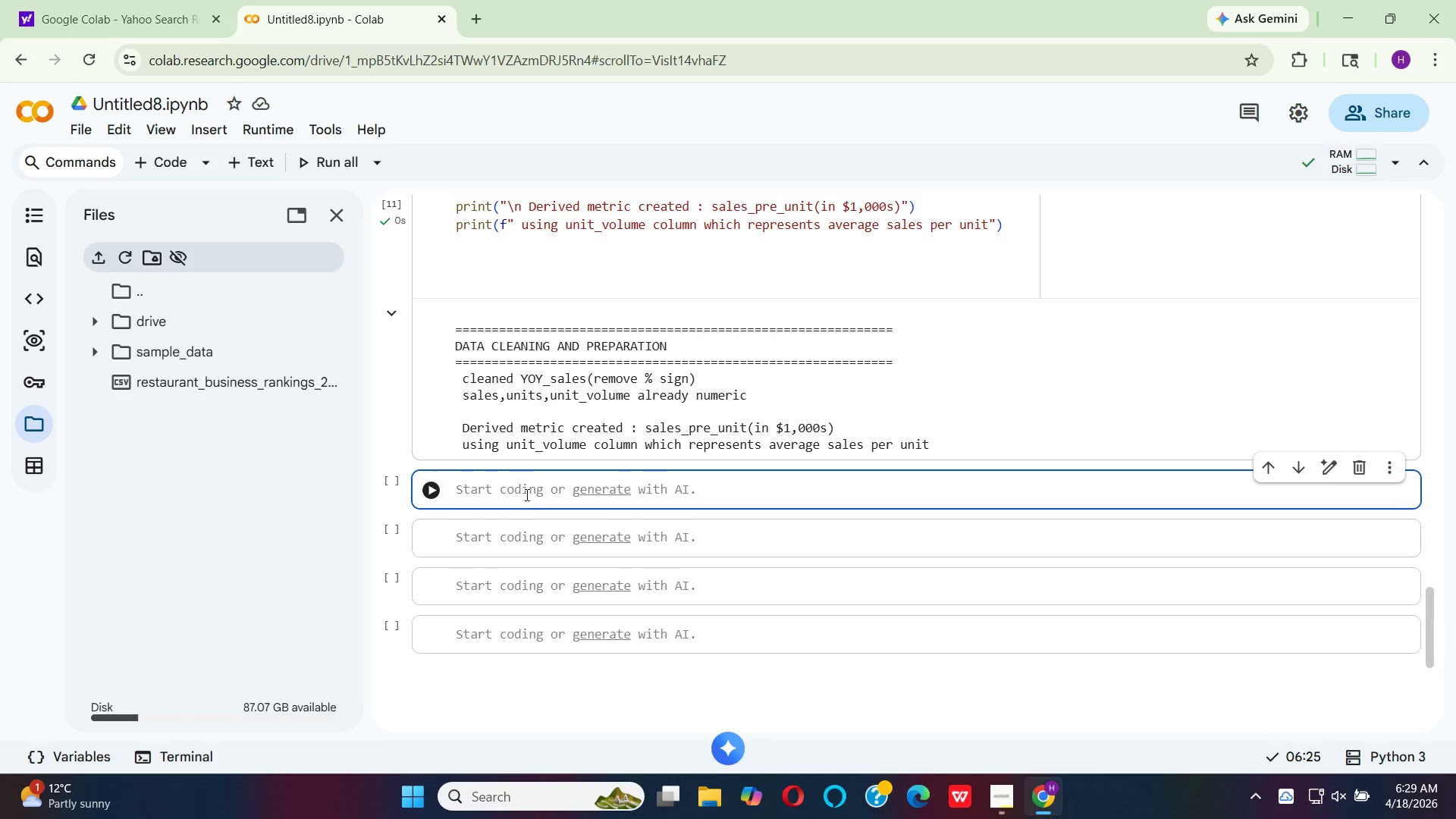 
wait(20.14)
 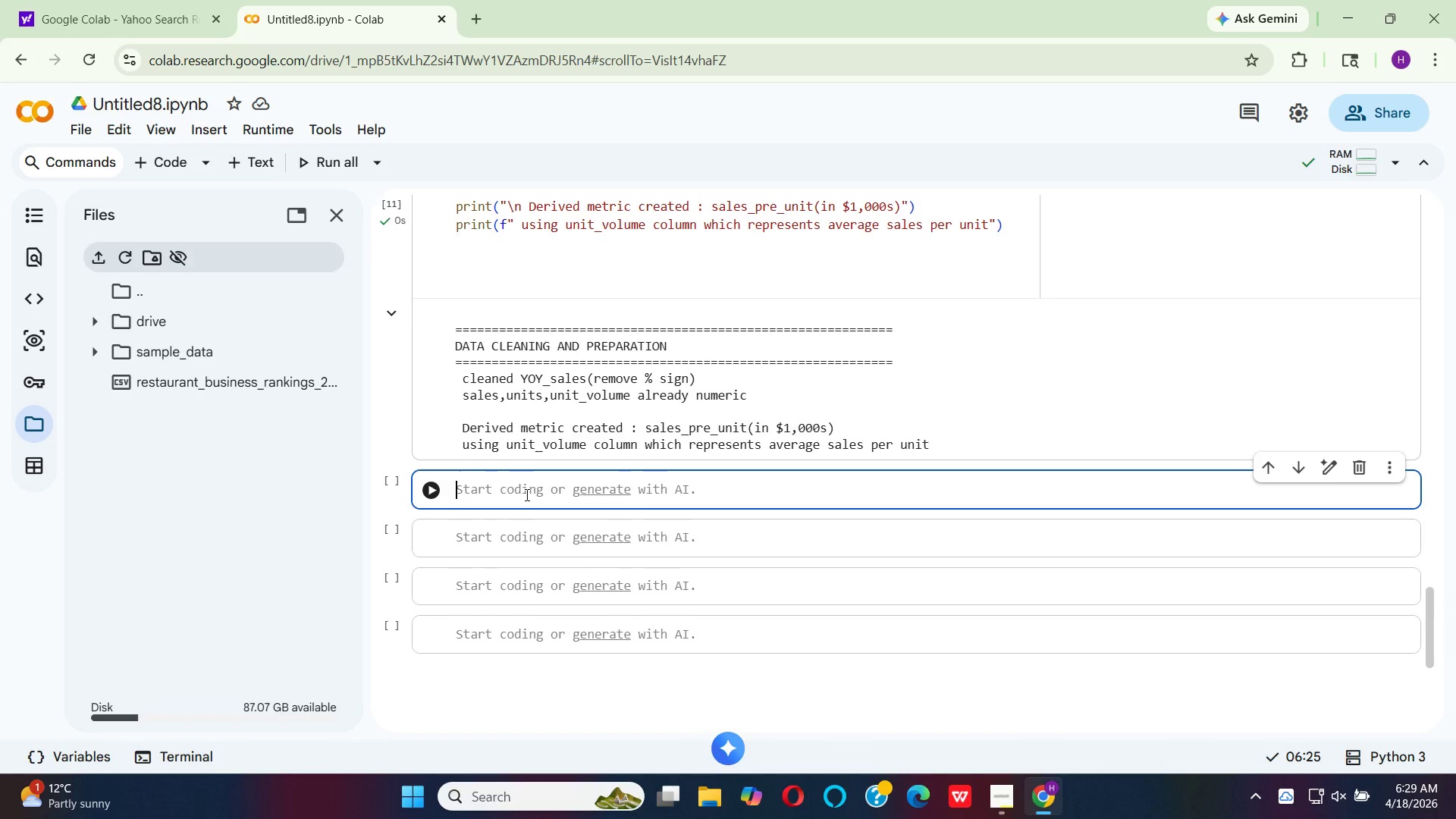 
key(Shift+3)
 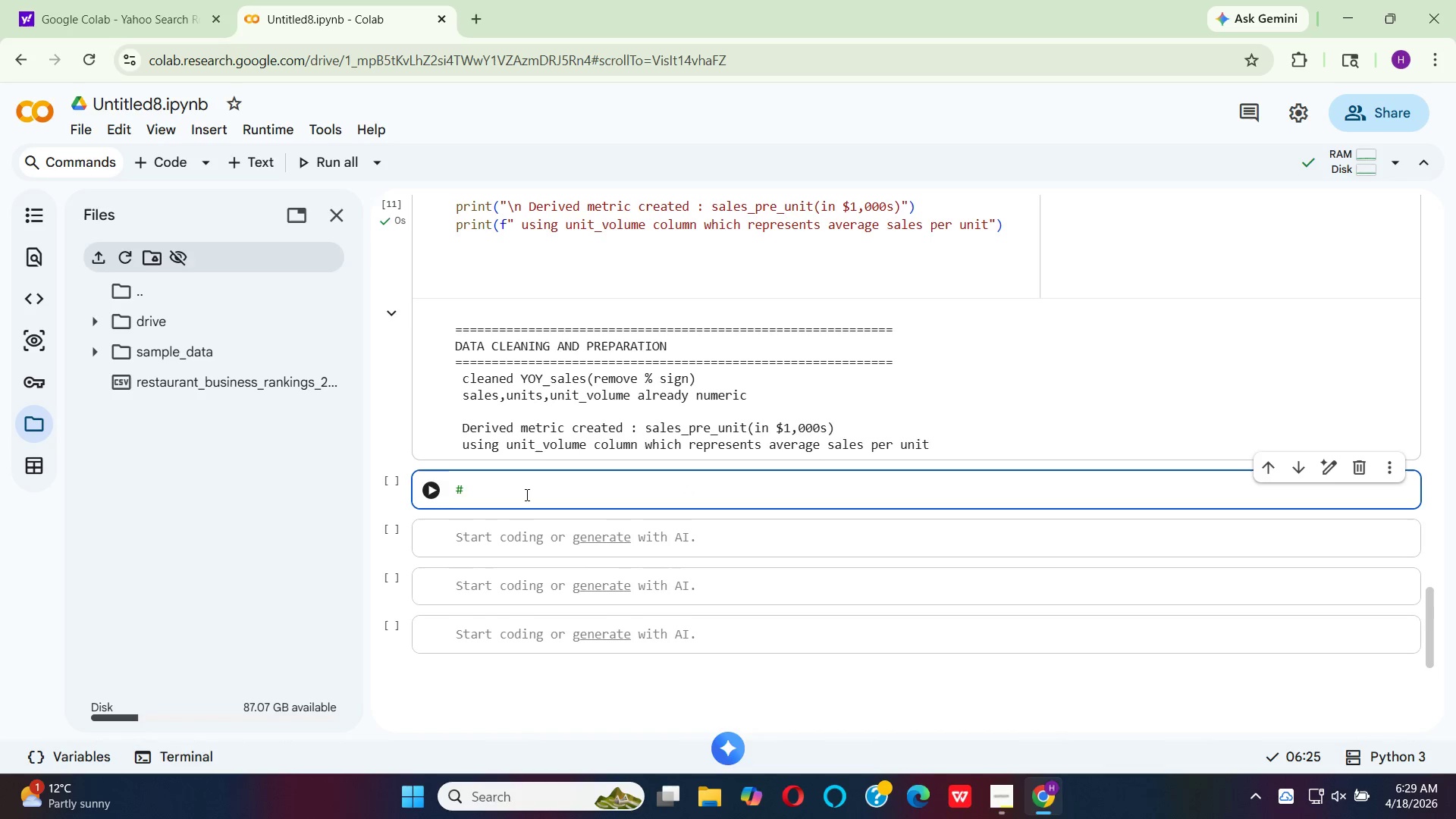 
hold_key(key=Equal, duration=1.5)
 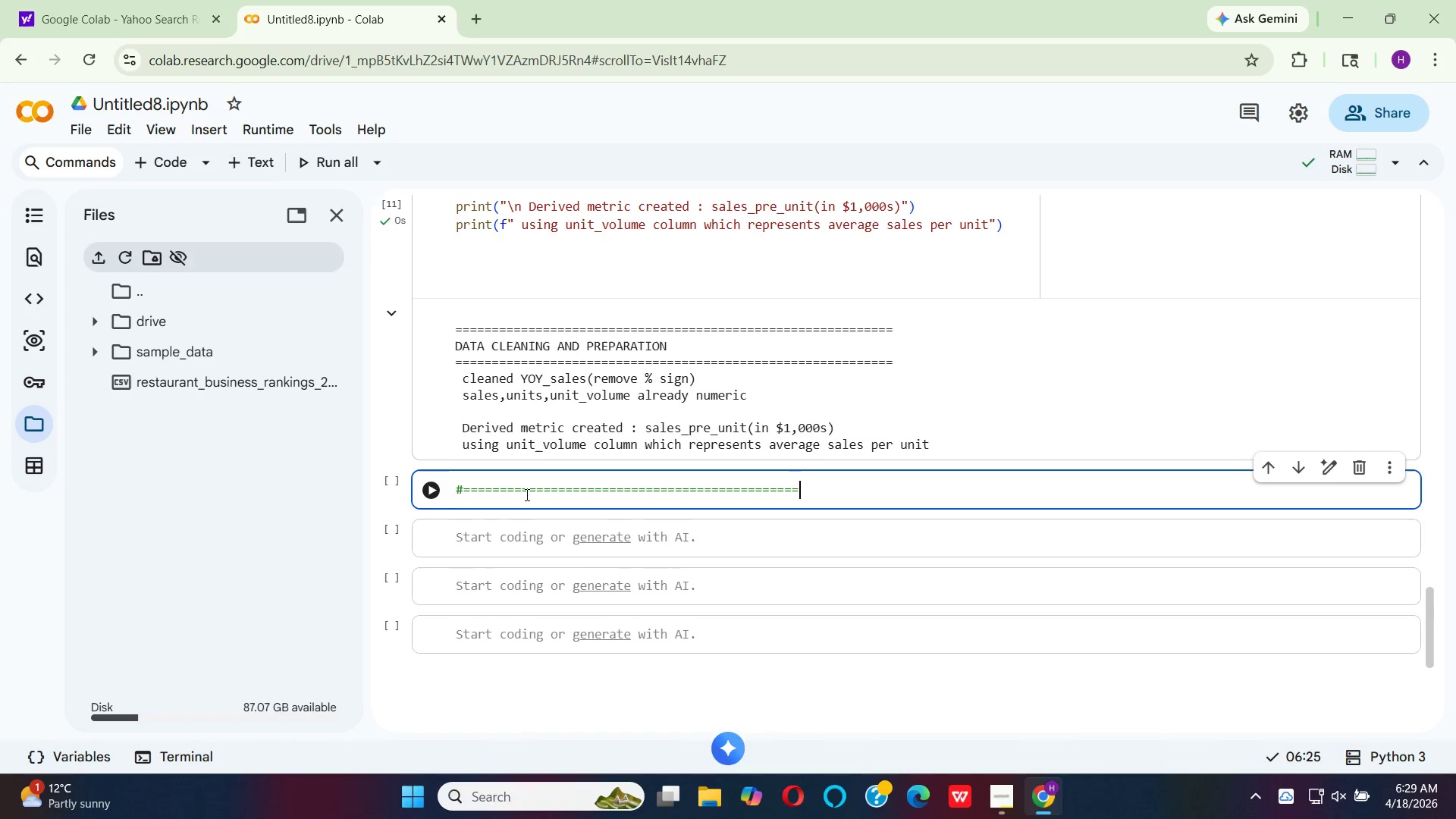 
hold_key(key=Equal, duration=0.73)
 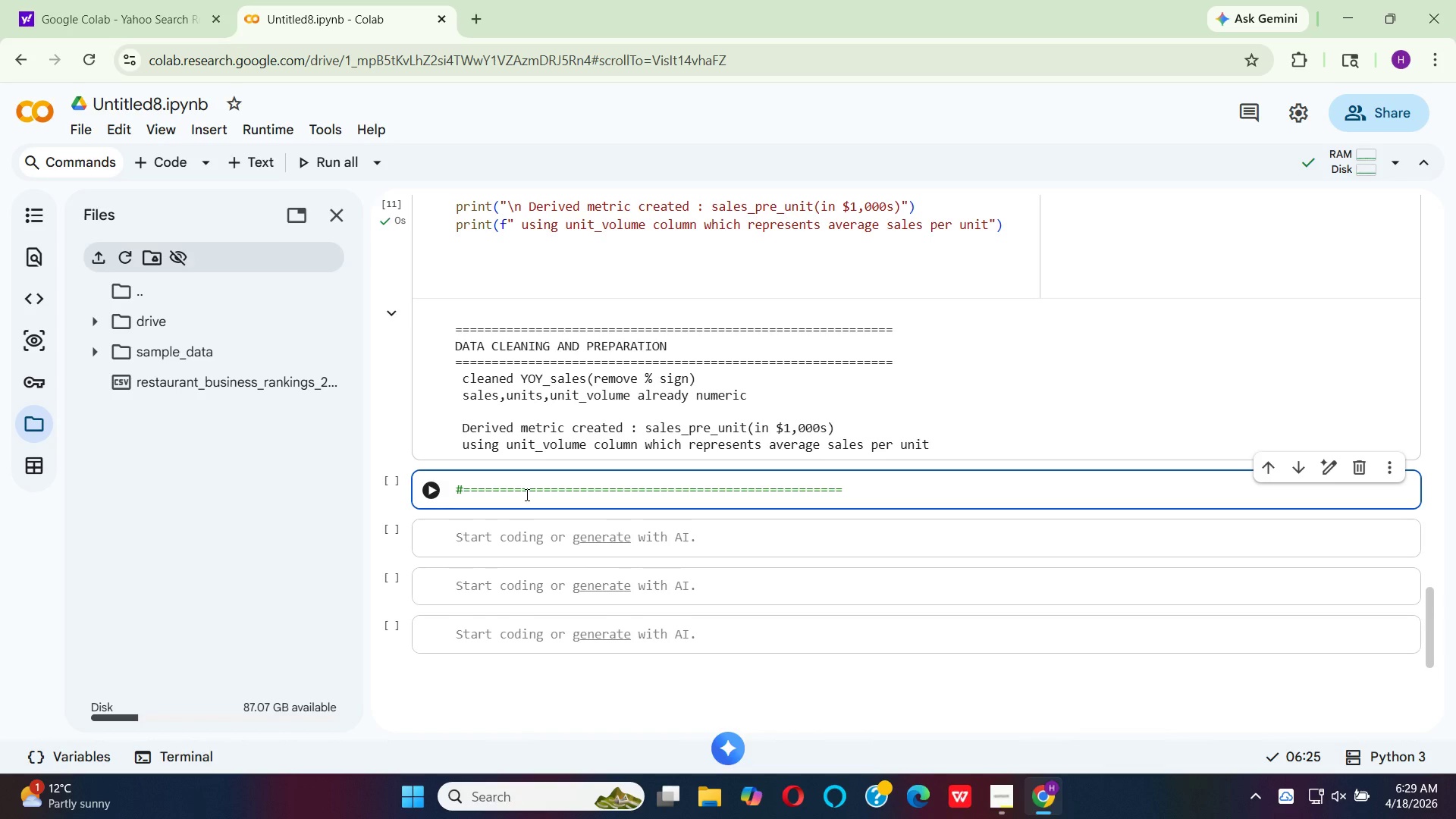 
key(Enter)
 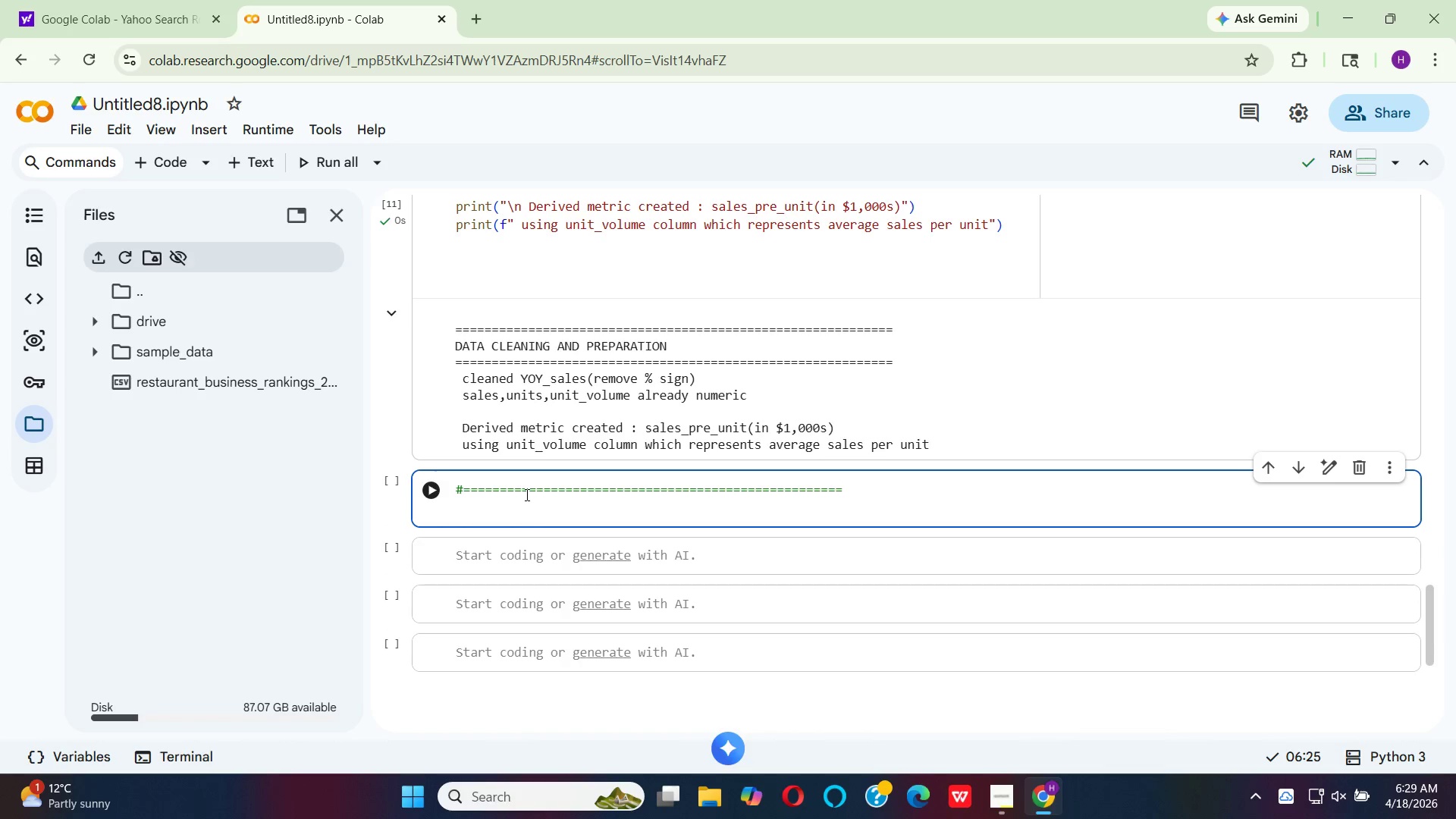 
type(   # STEP 4: )
 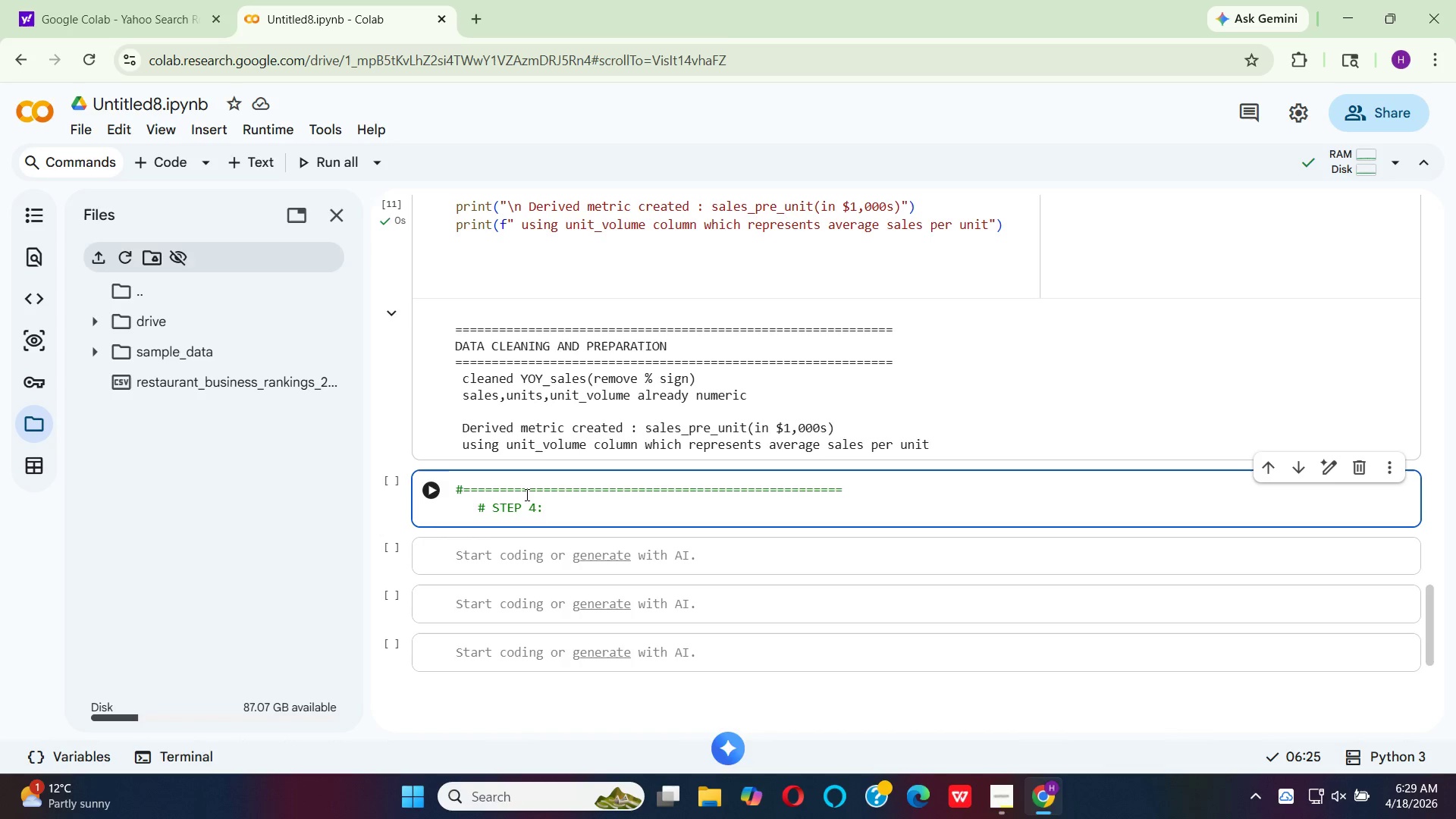 
type(CREATE SEGMENT CLASSIFICATIONS)
 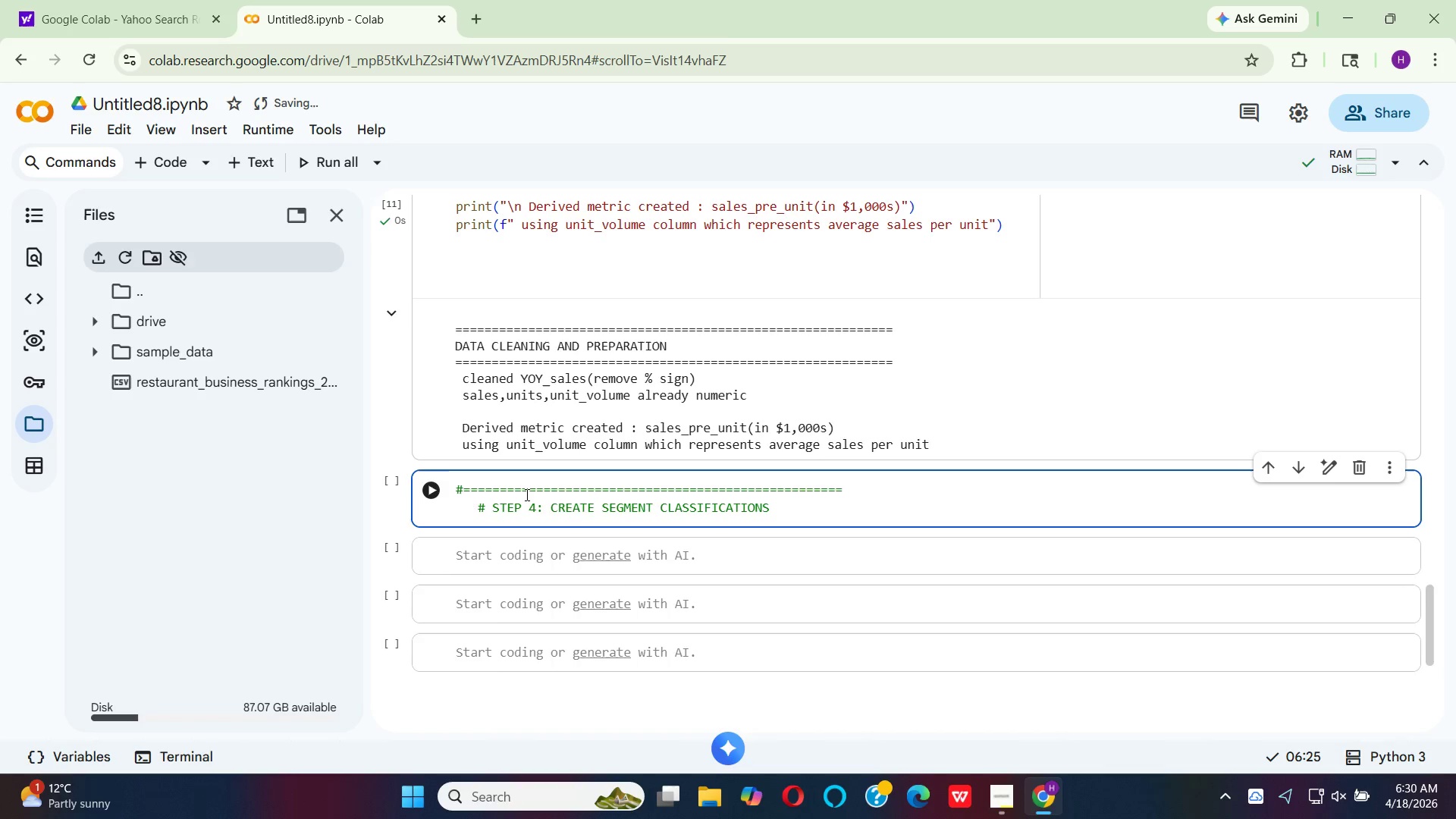 
key(Enter)
 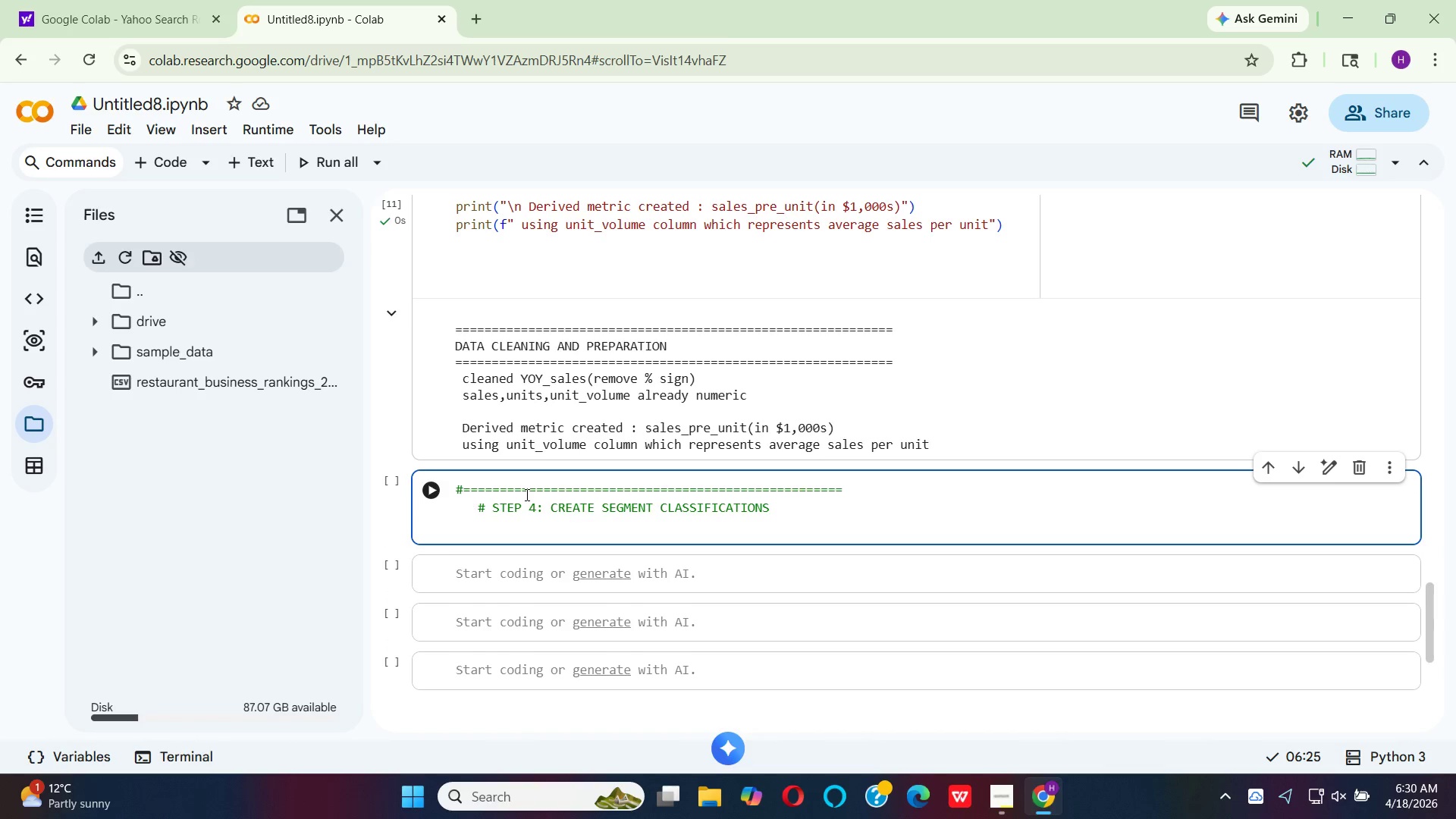 
key(Backspace)
 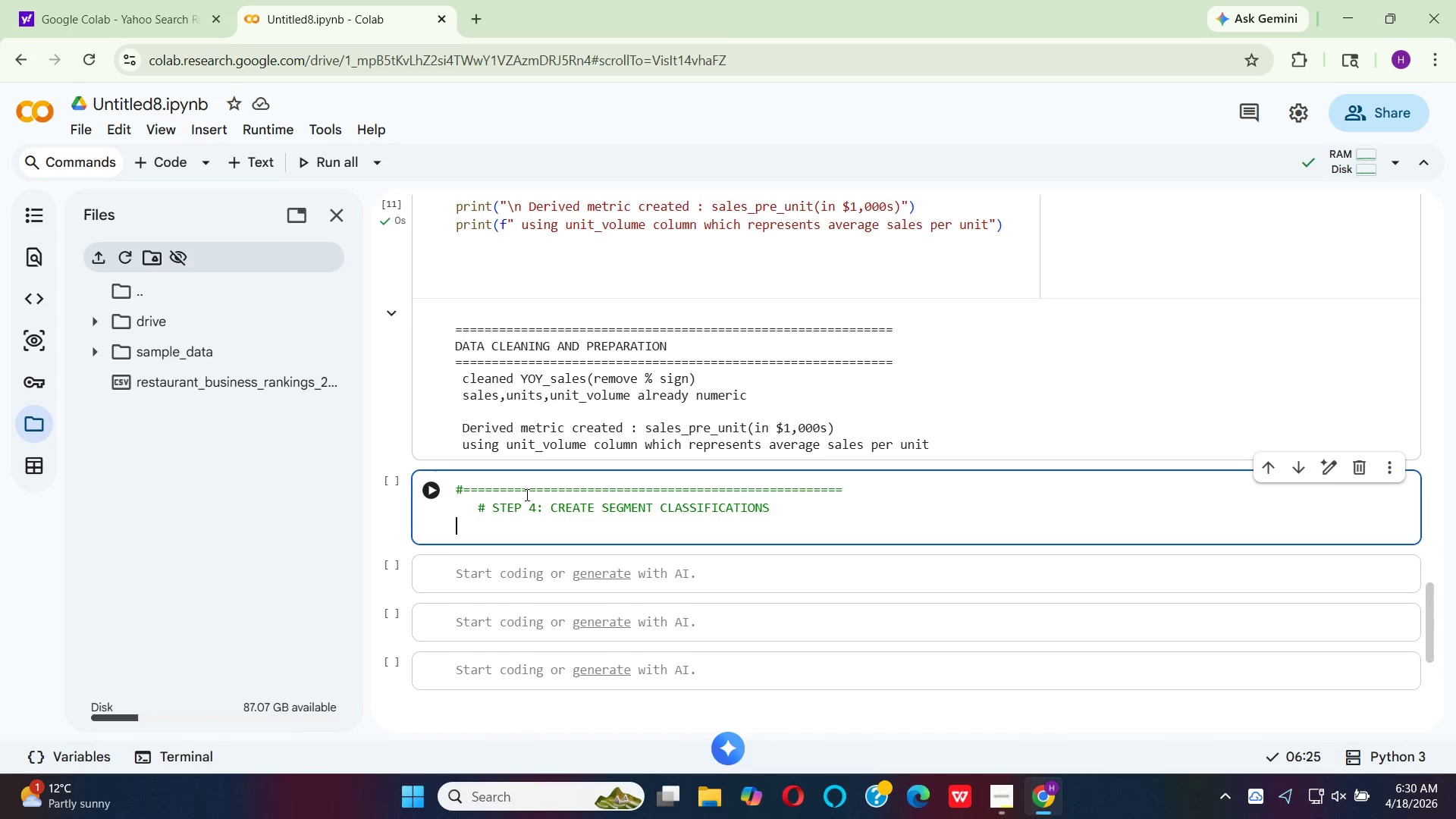 
key(Backspace)
 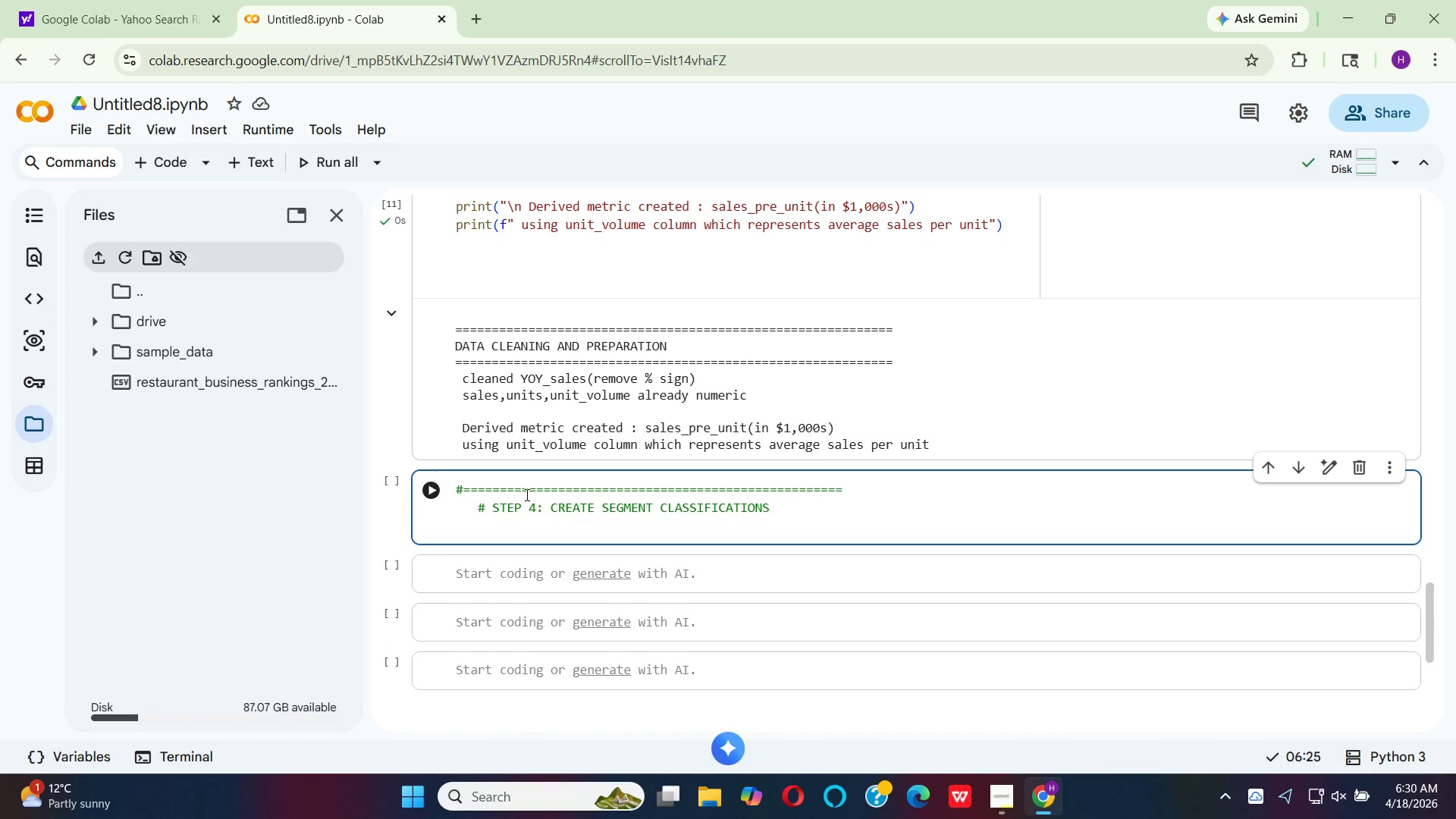 
key(Shift+3)
 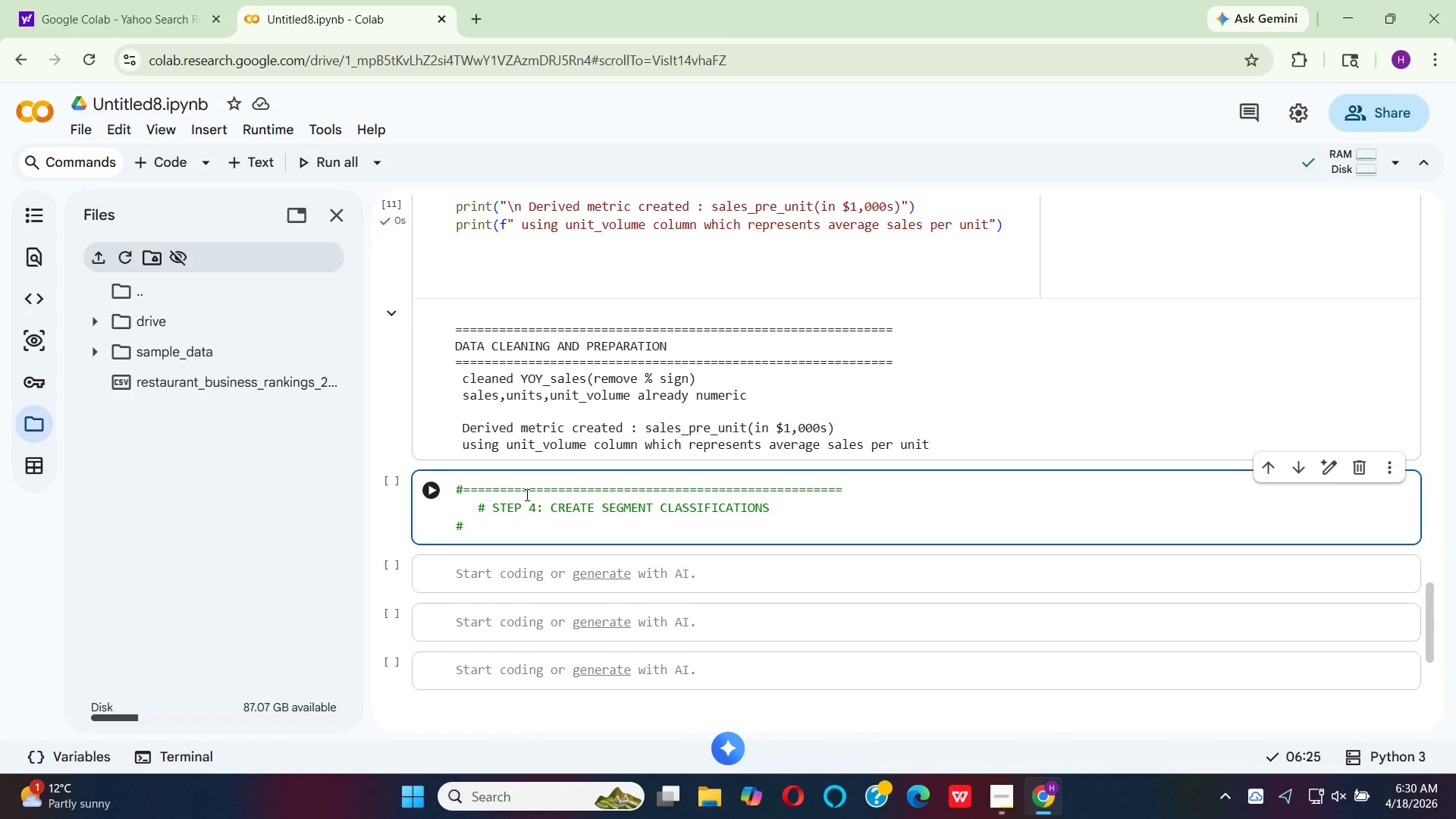 
hold_key(key=Equal, duration=1.5)
 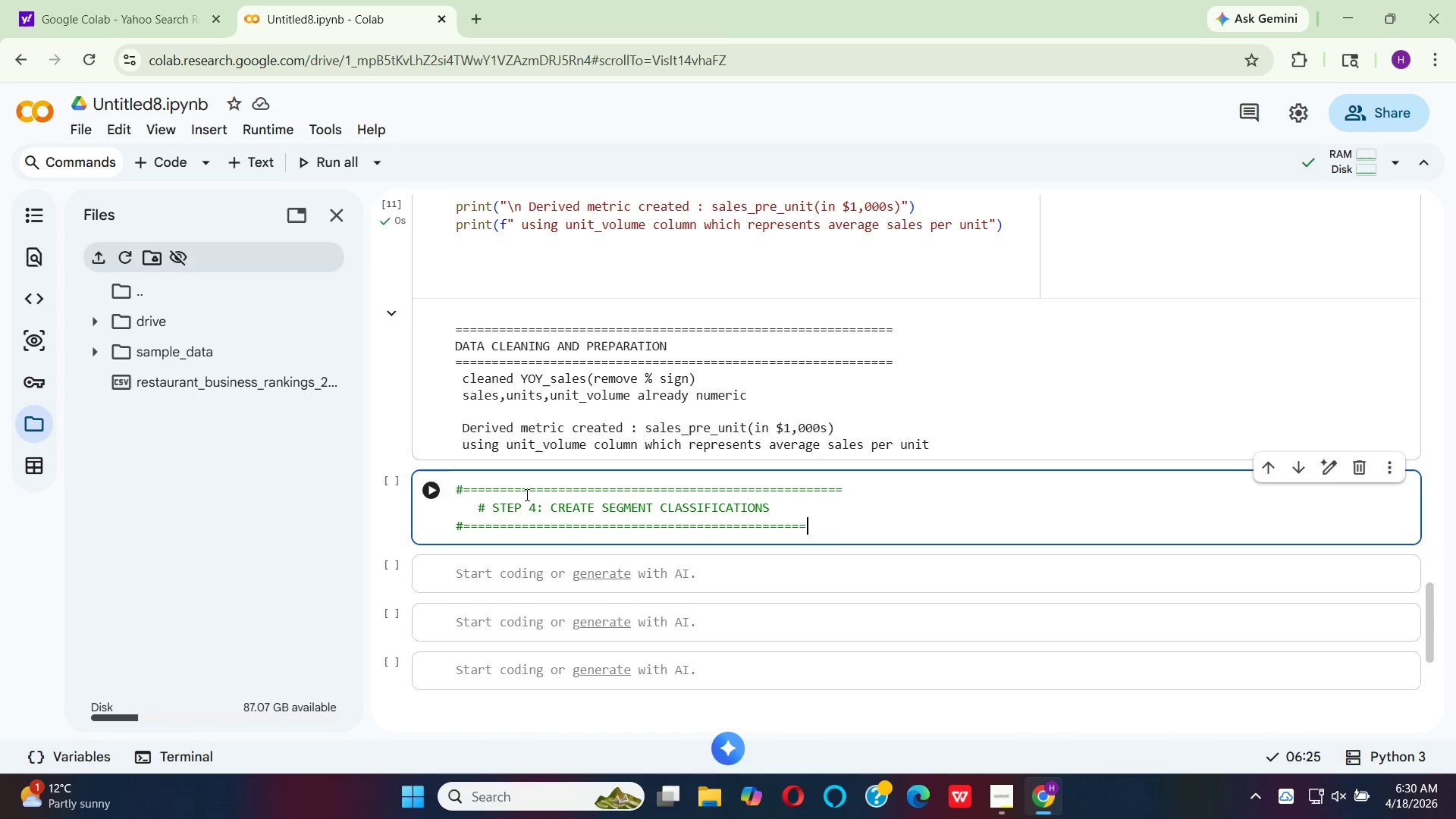 
hold_key(key=Equal, duration=0.67)
 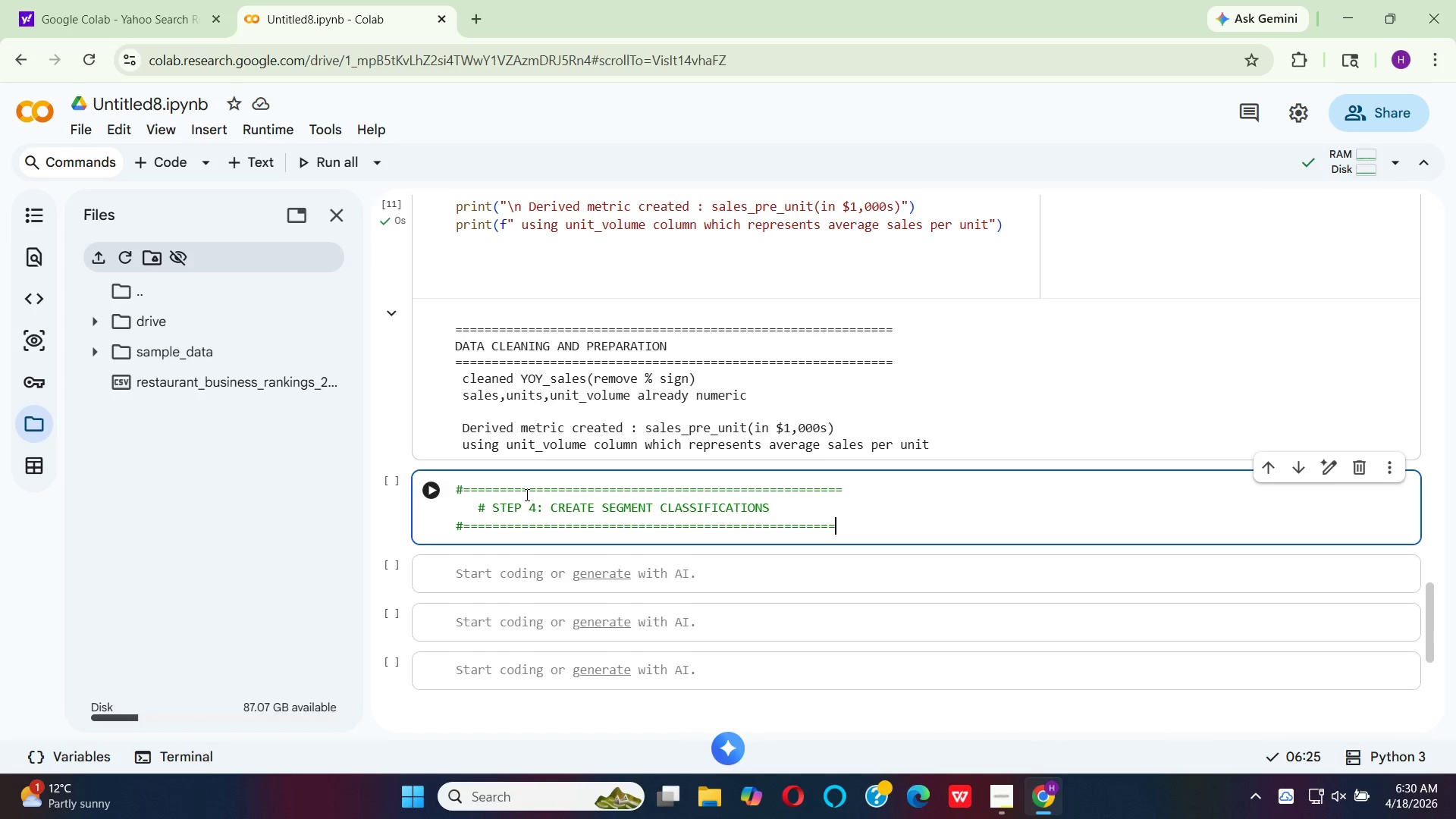 
key(Equal)
 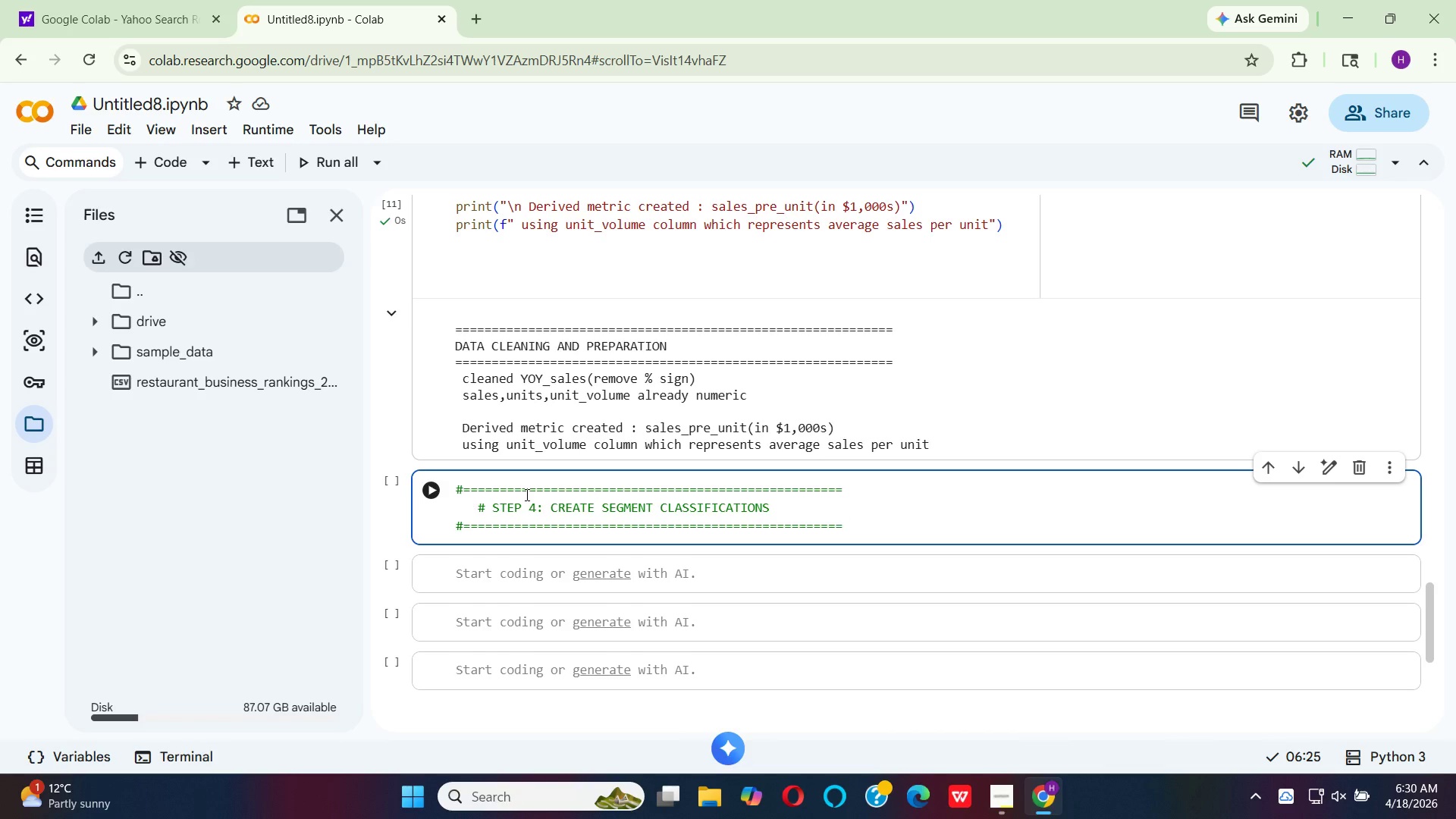 
key(Enter)
 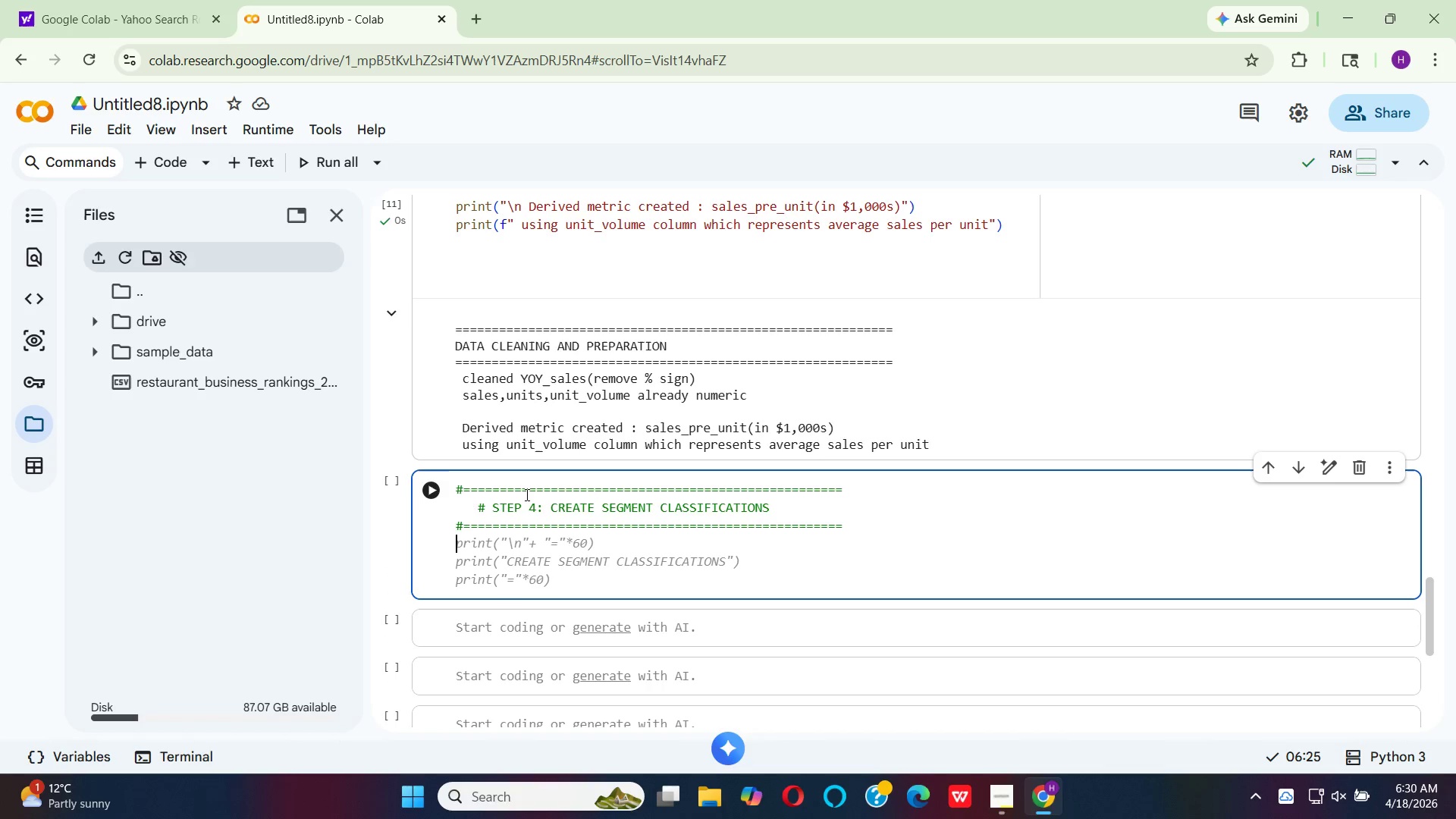 
key(CapsLock)
 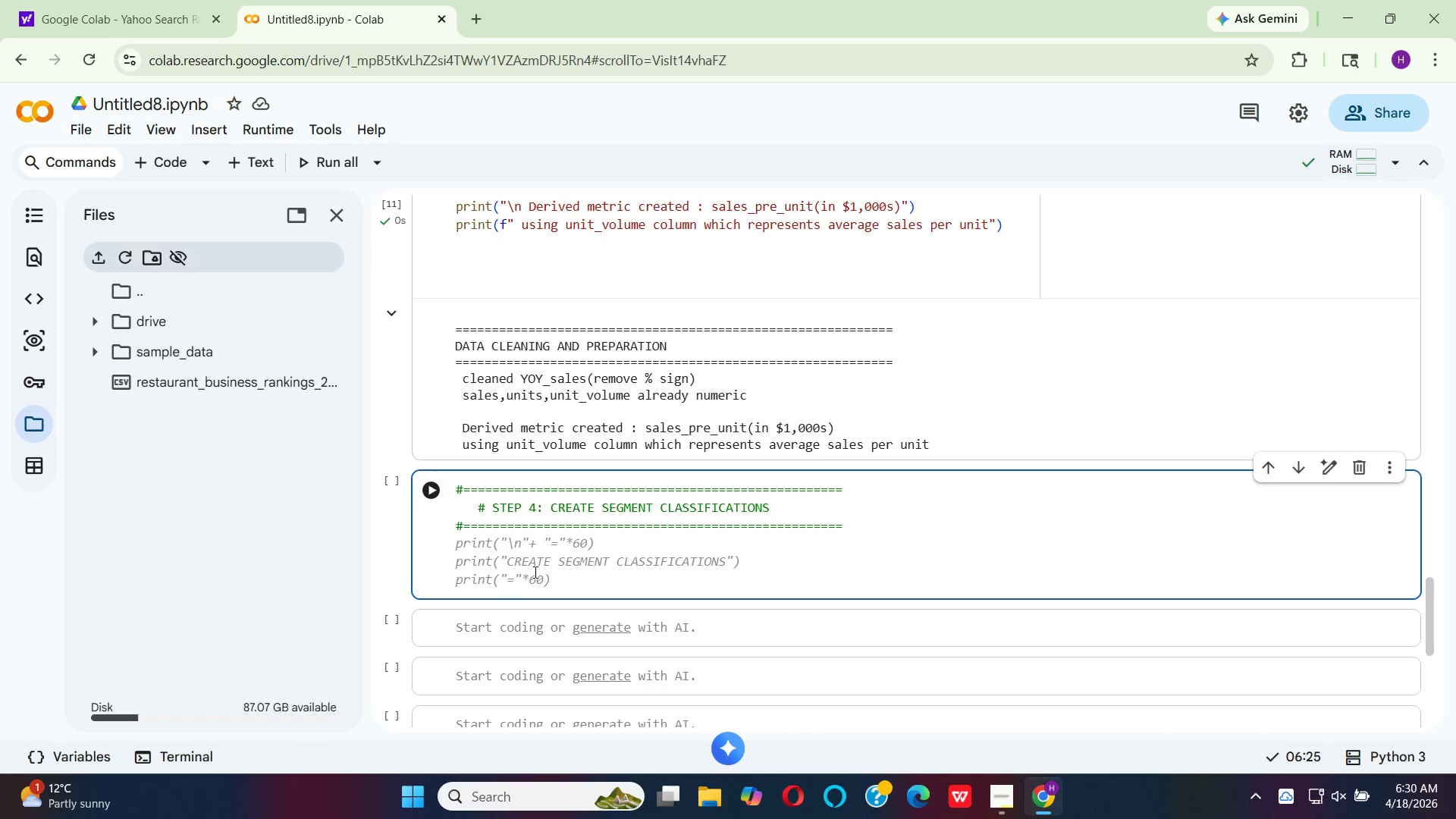 
wait(5.55)
 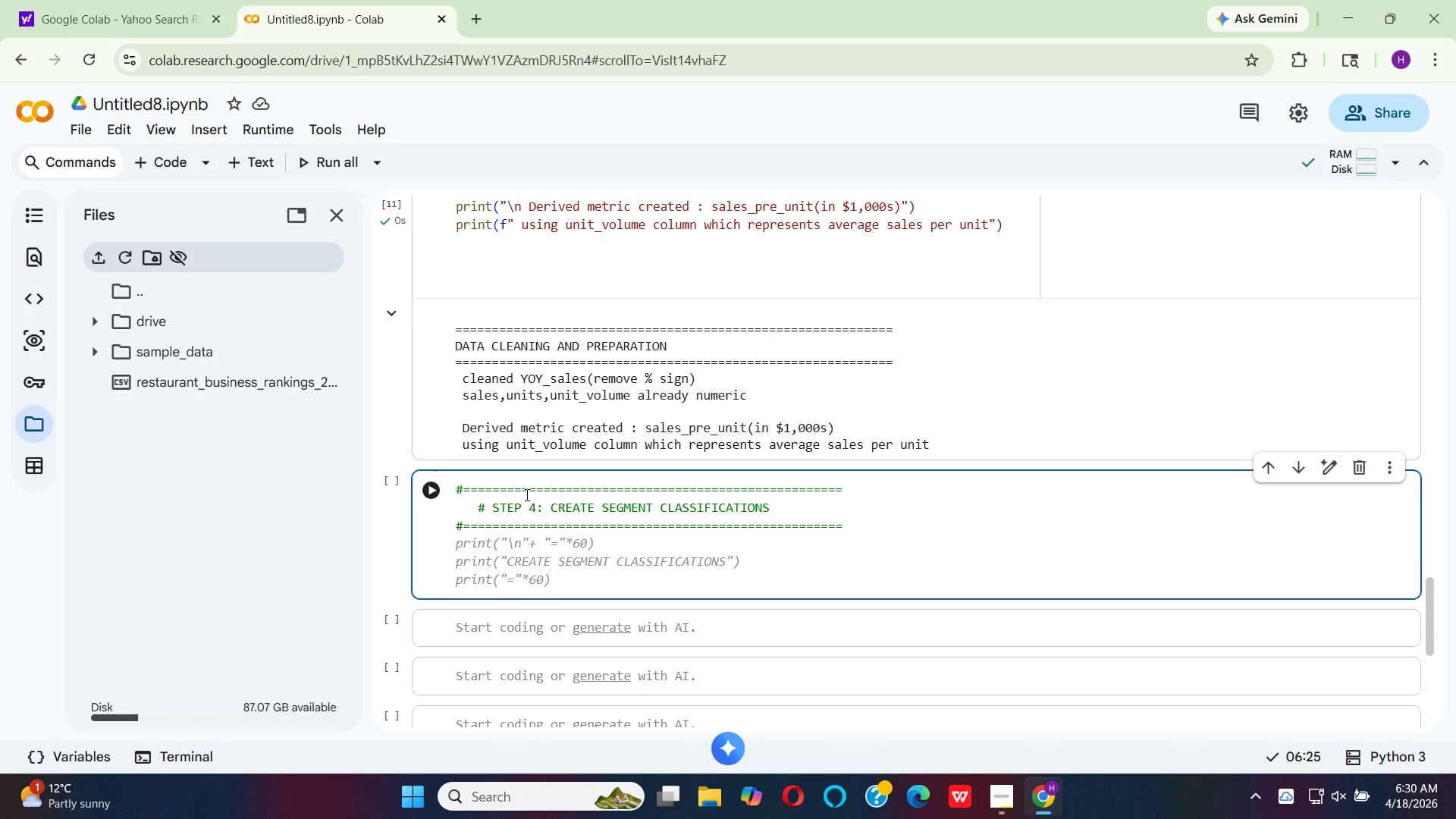 
mouse_move([574, 518])
 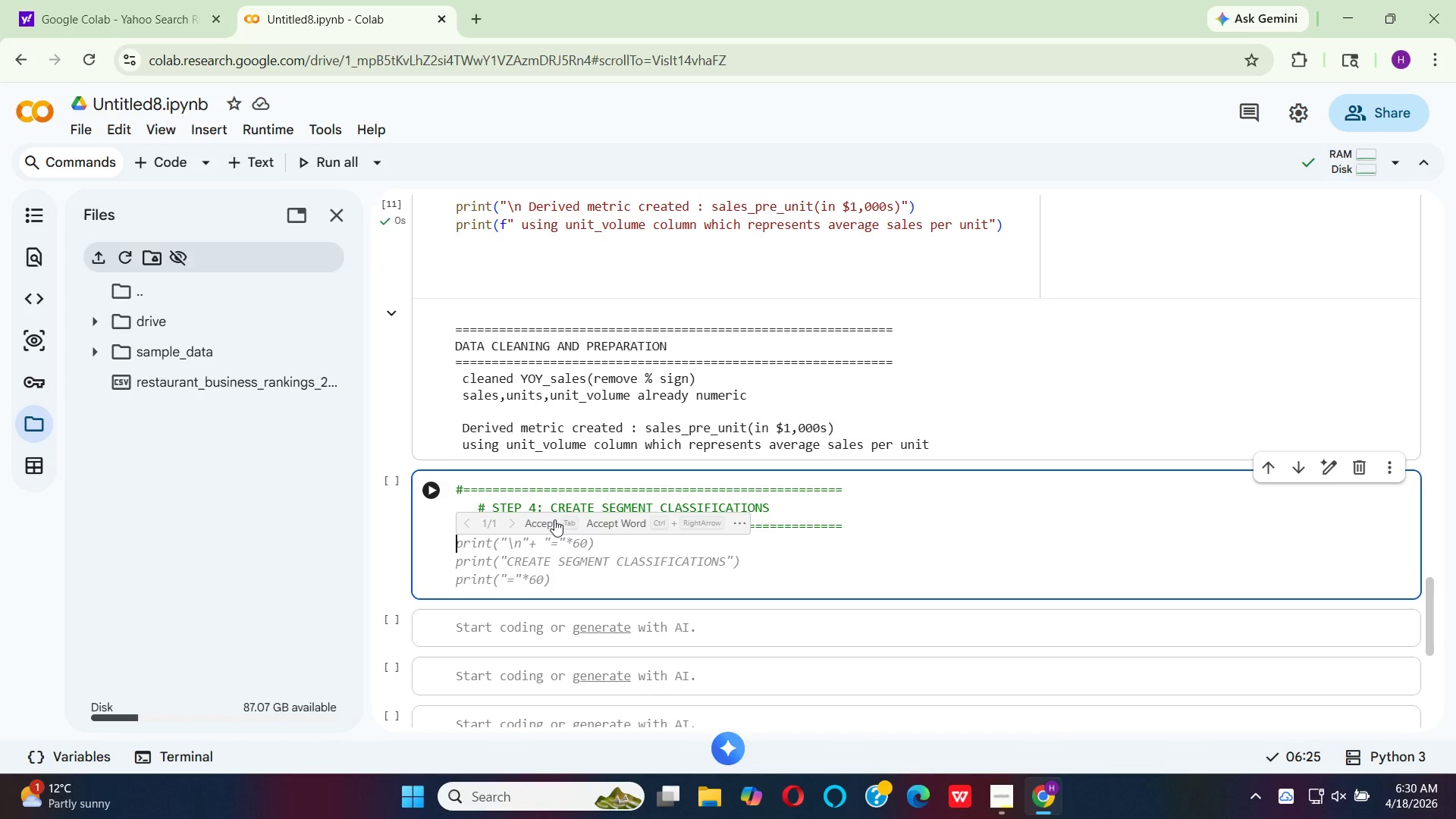 
left_click([554, 519])
 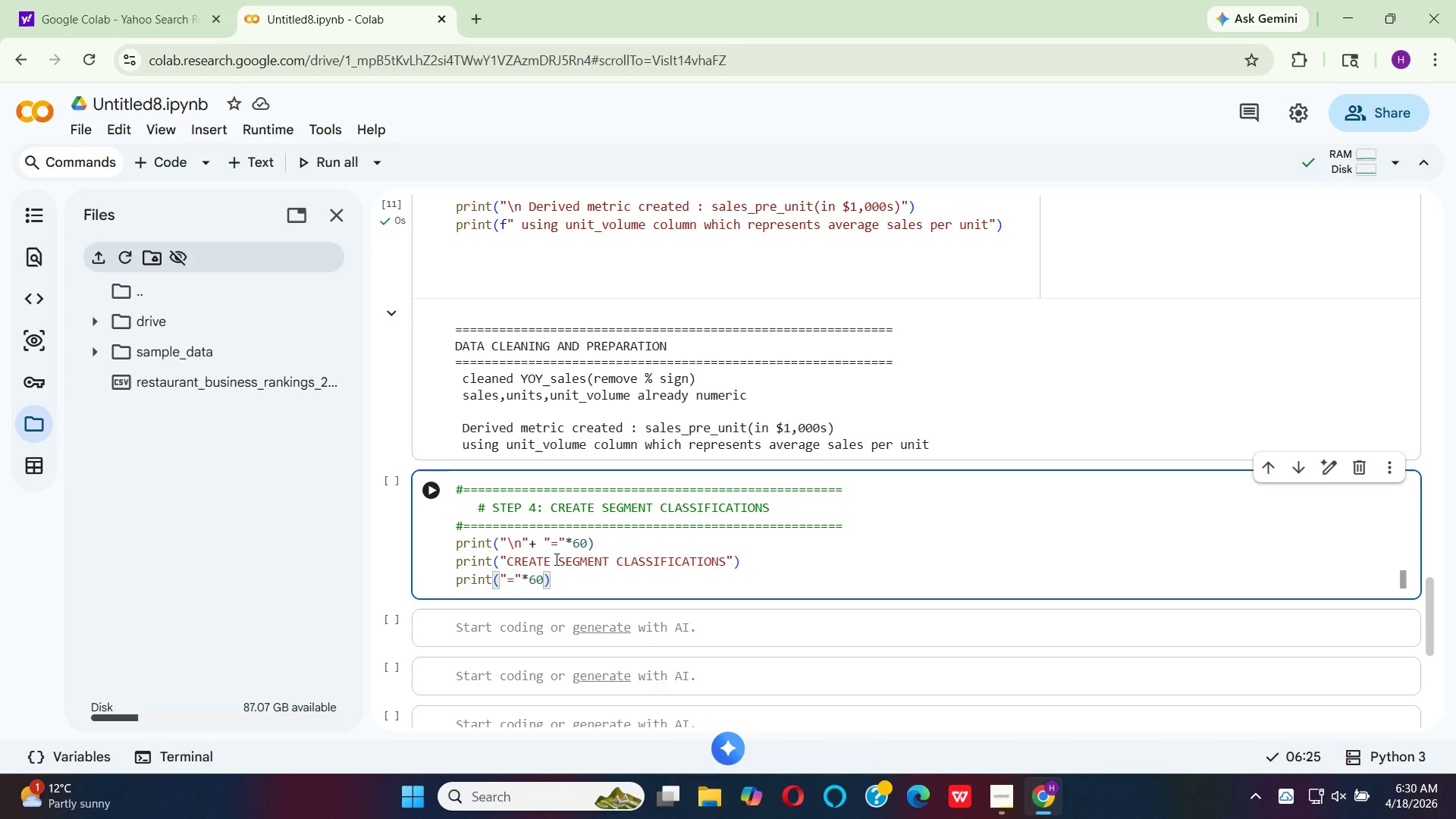 
left_click([555, 559])
 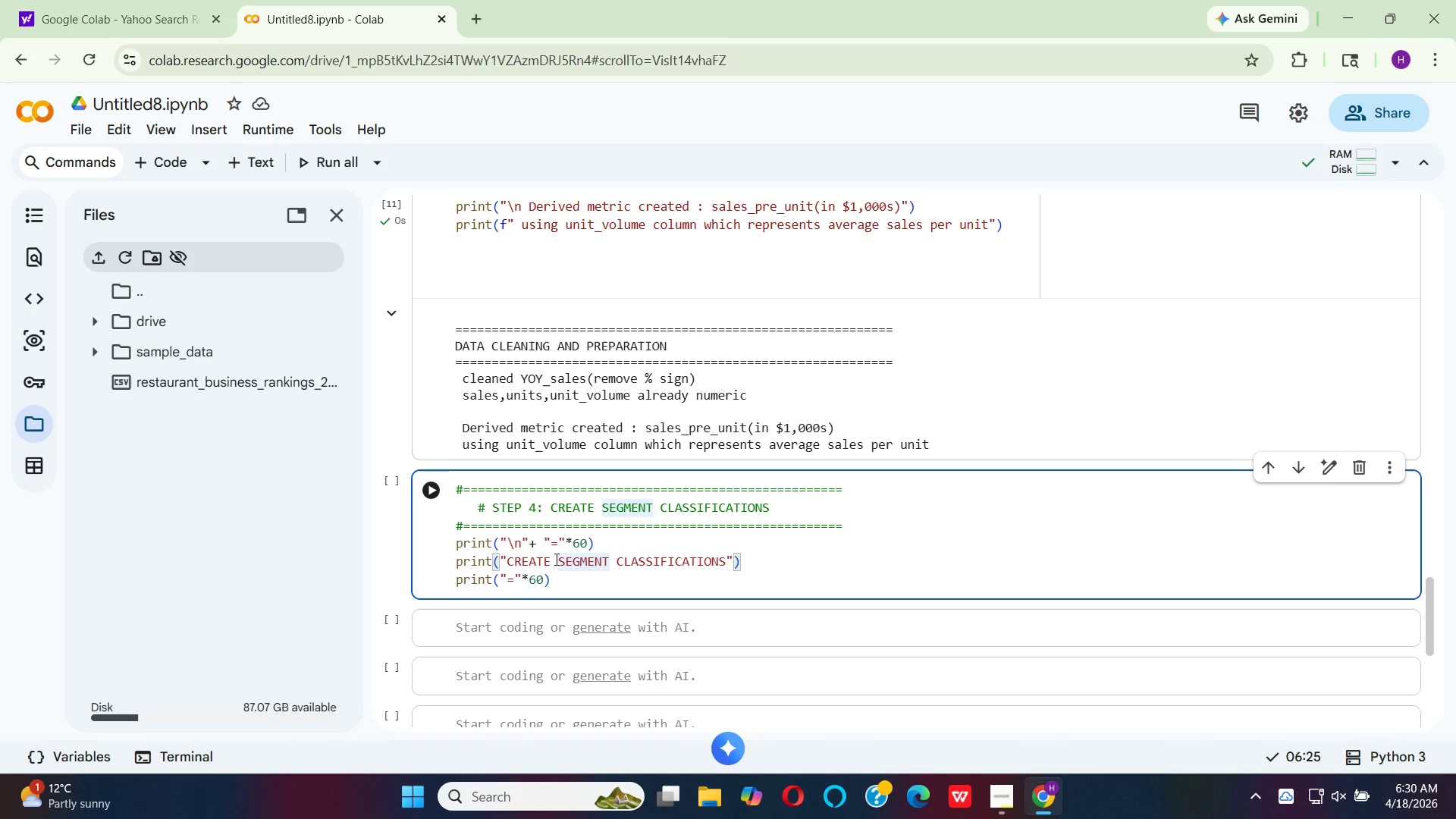 
key(Backspace)
 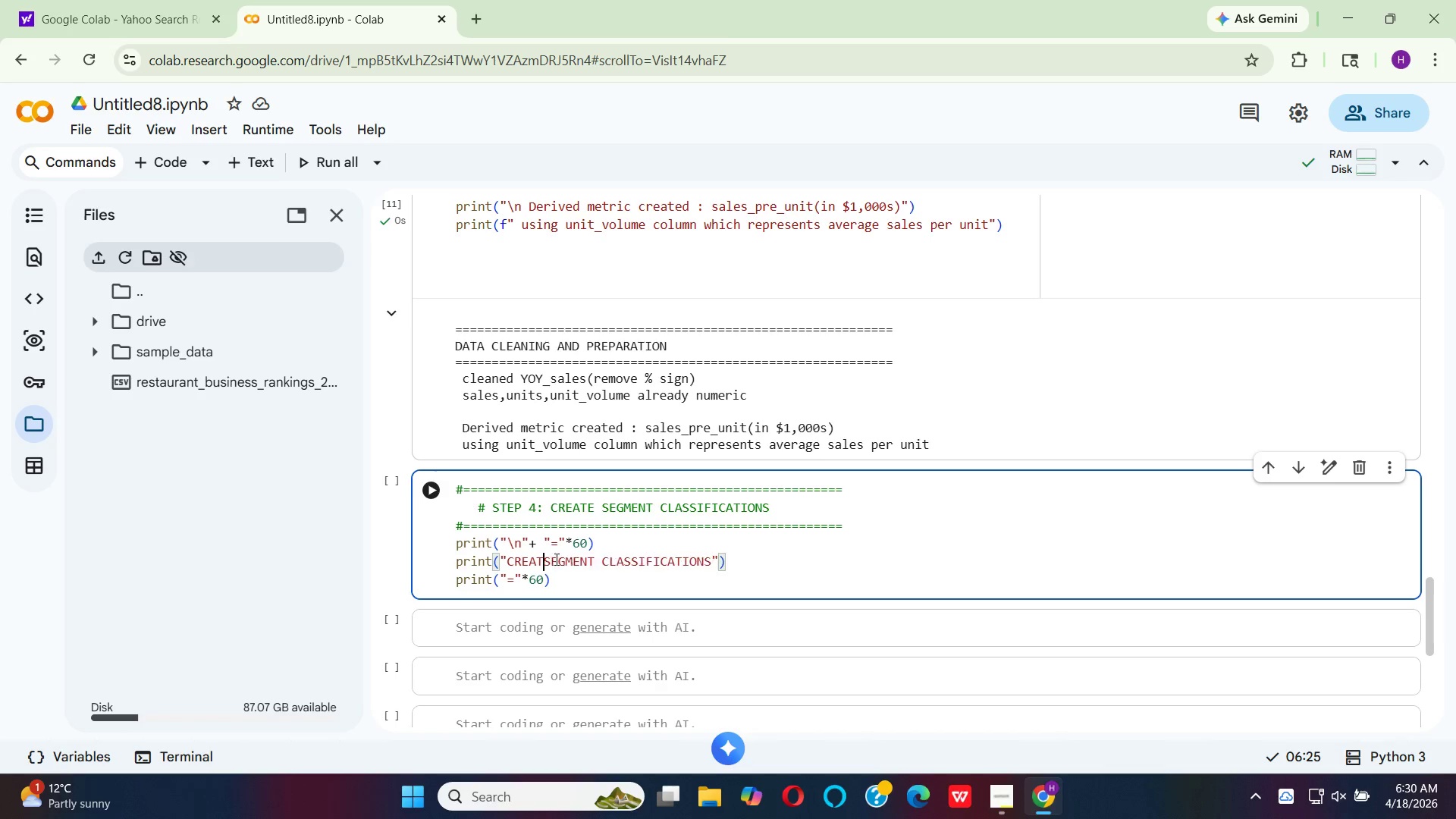 
key(Backspace)
 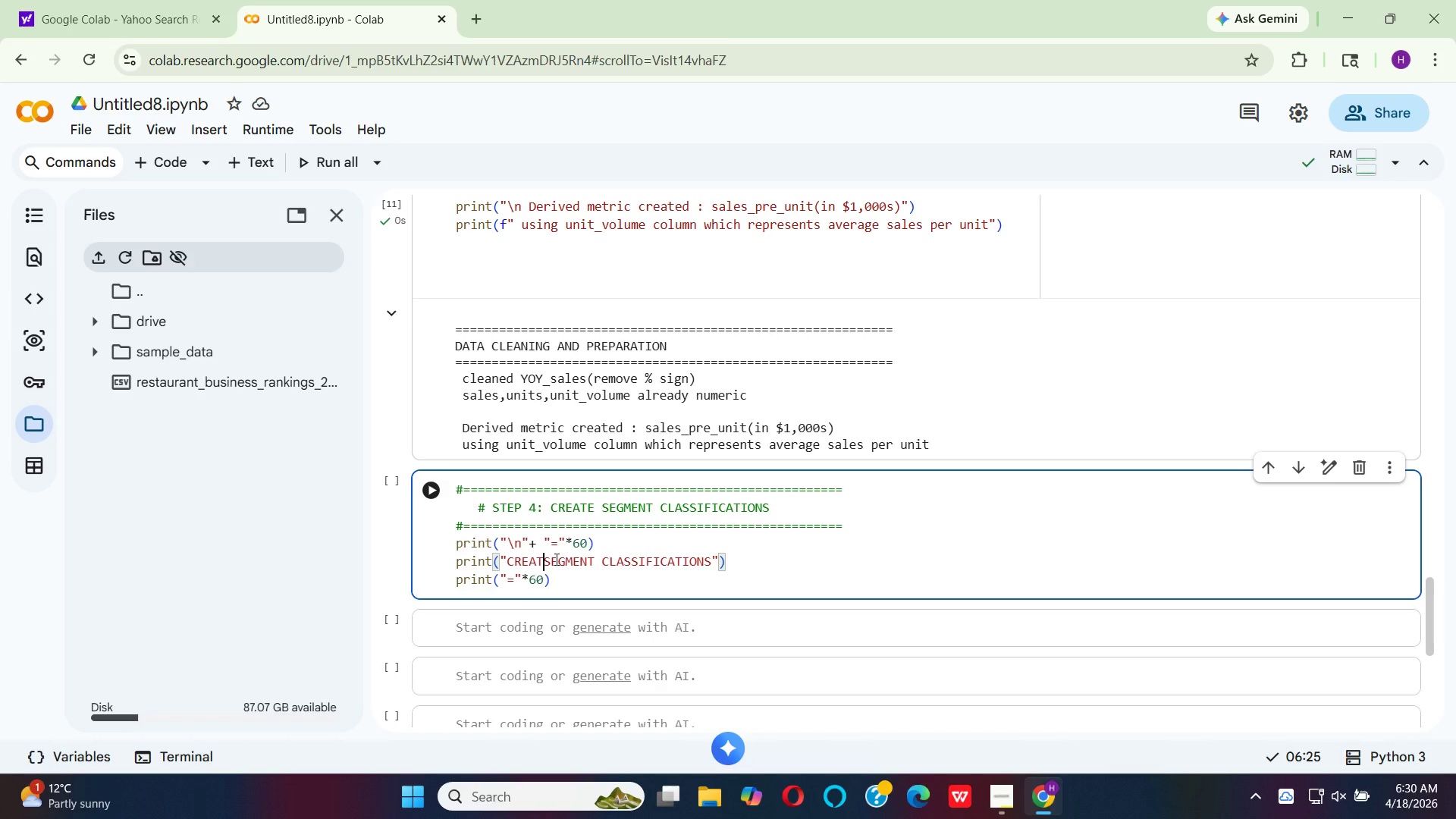 
key(Backspace)
 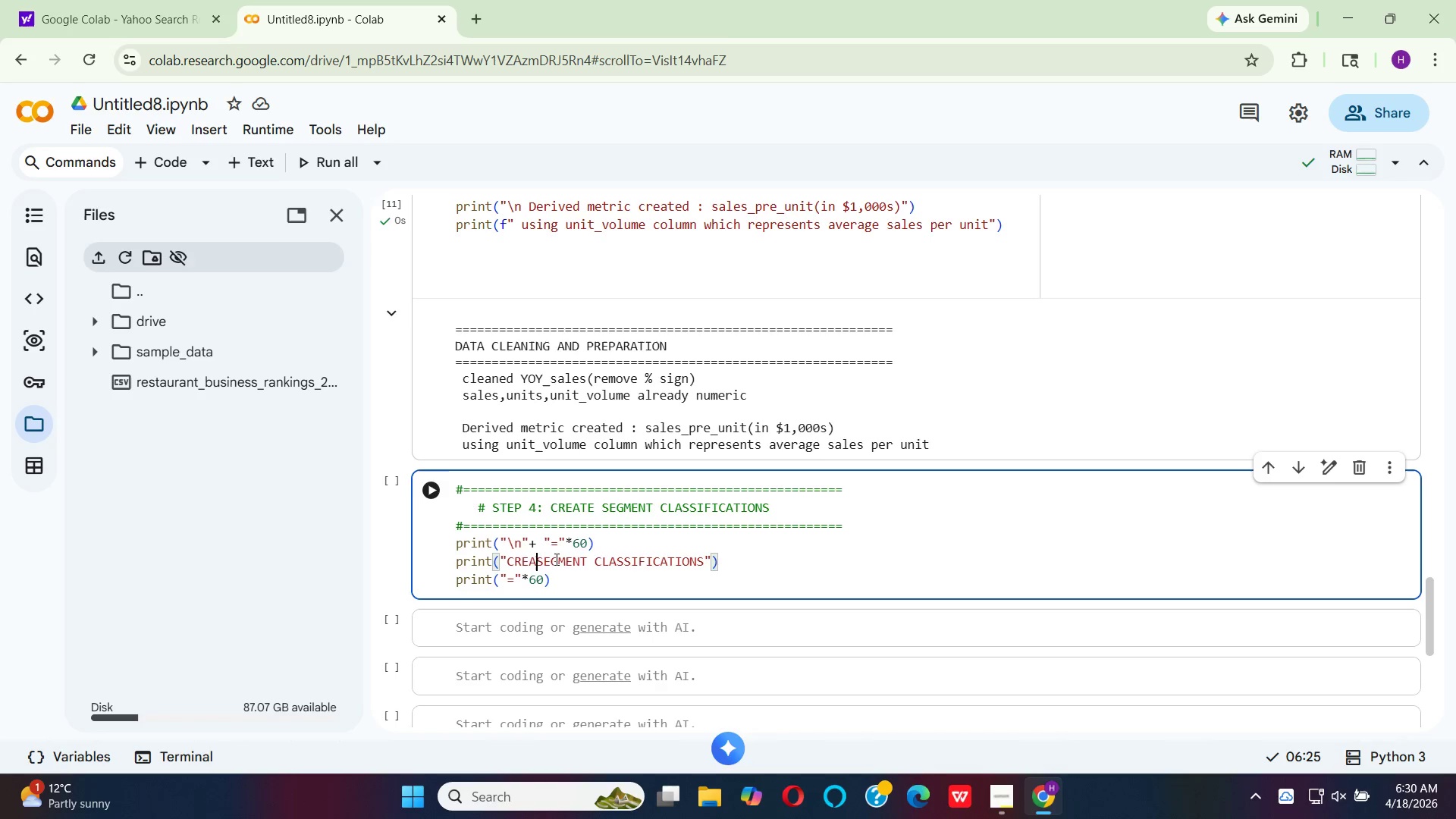 
key(Backspace)
 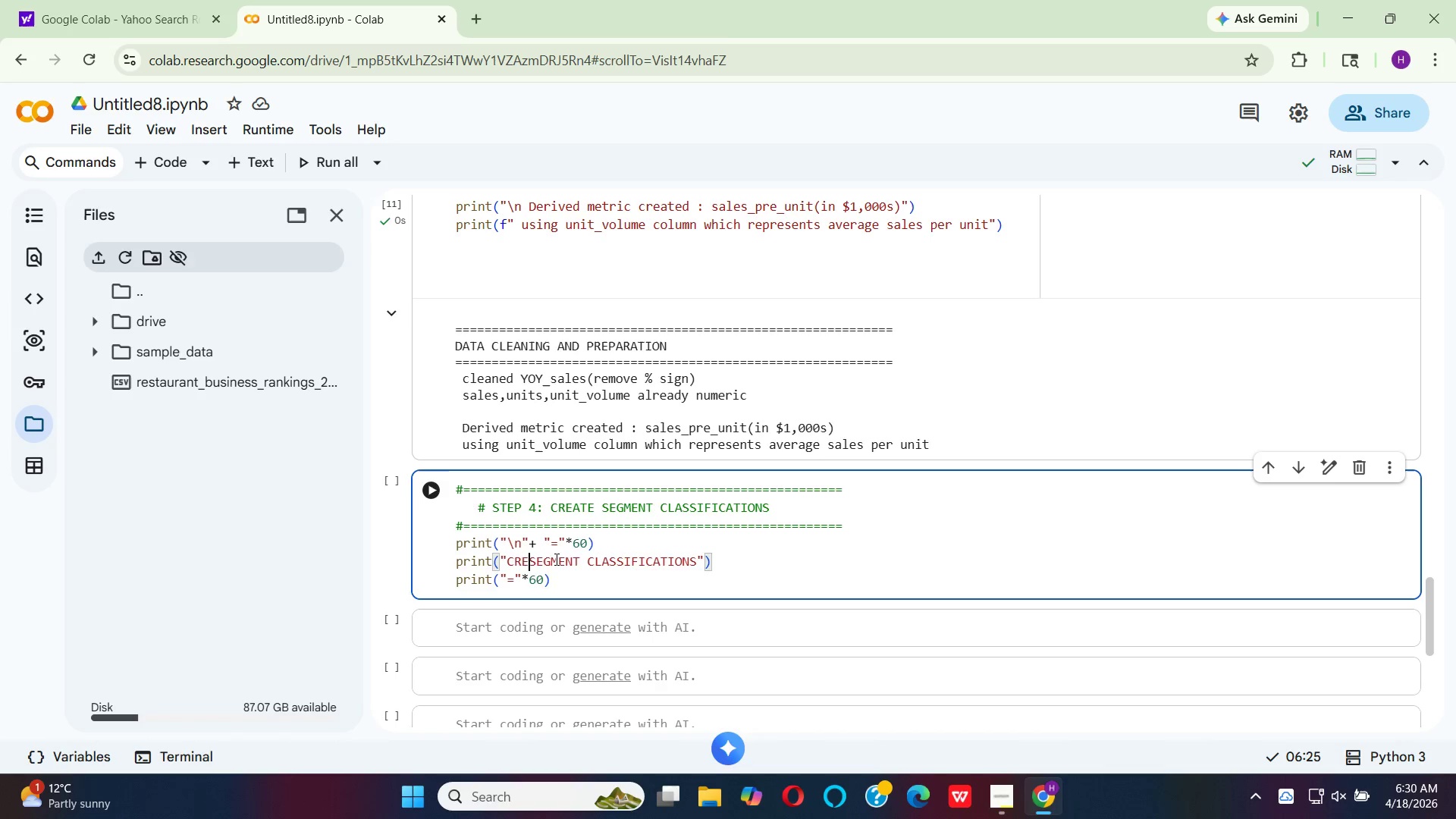 
key(Backspace)
 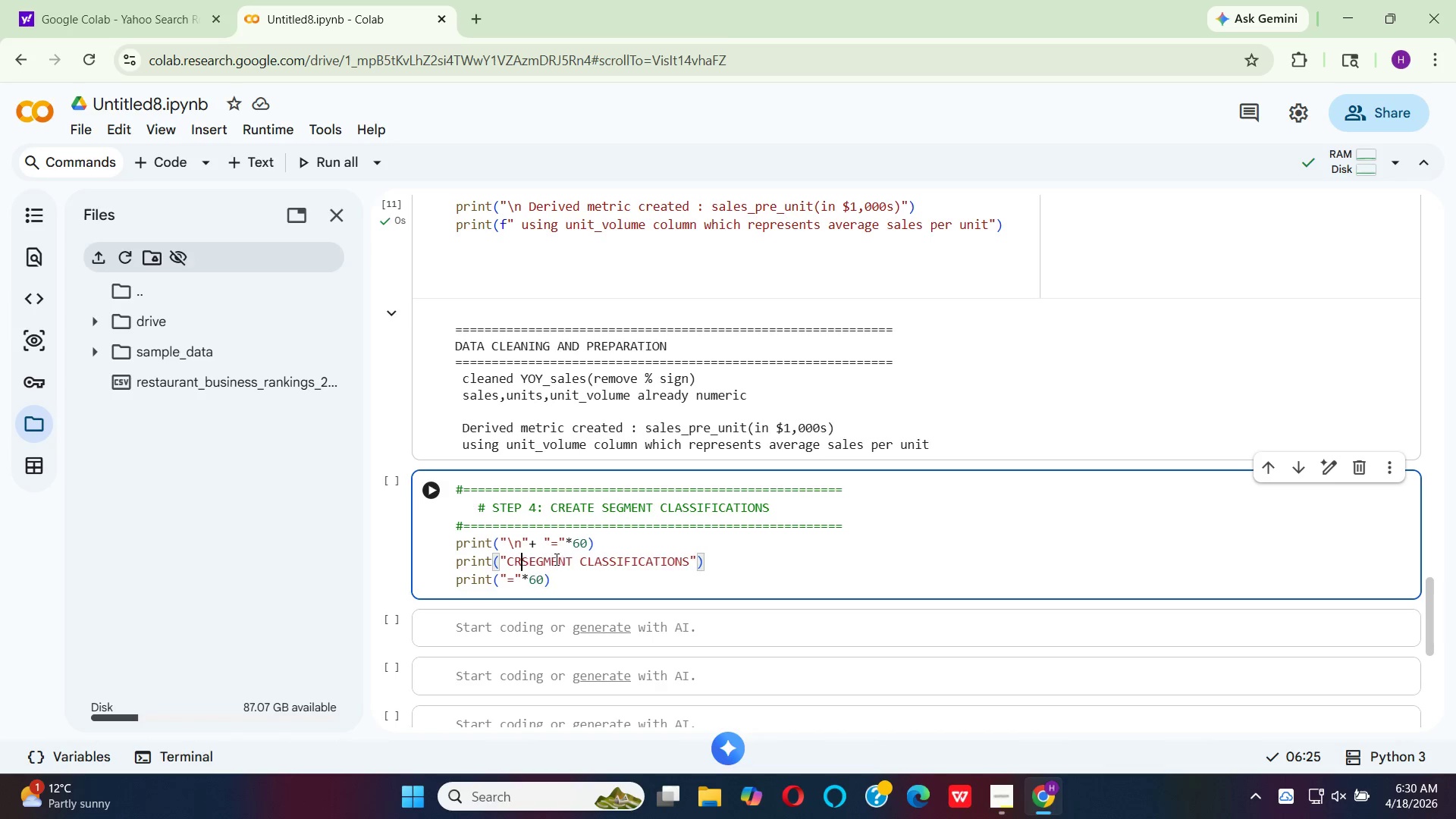 
key(Backspace)
 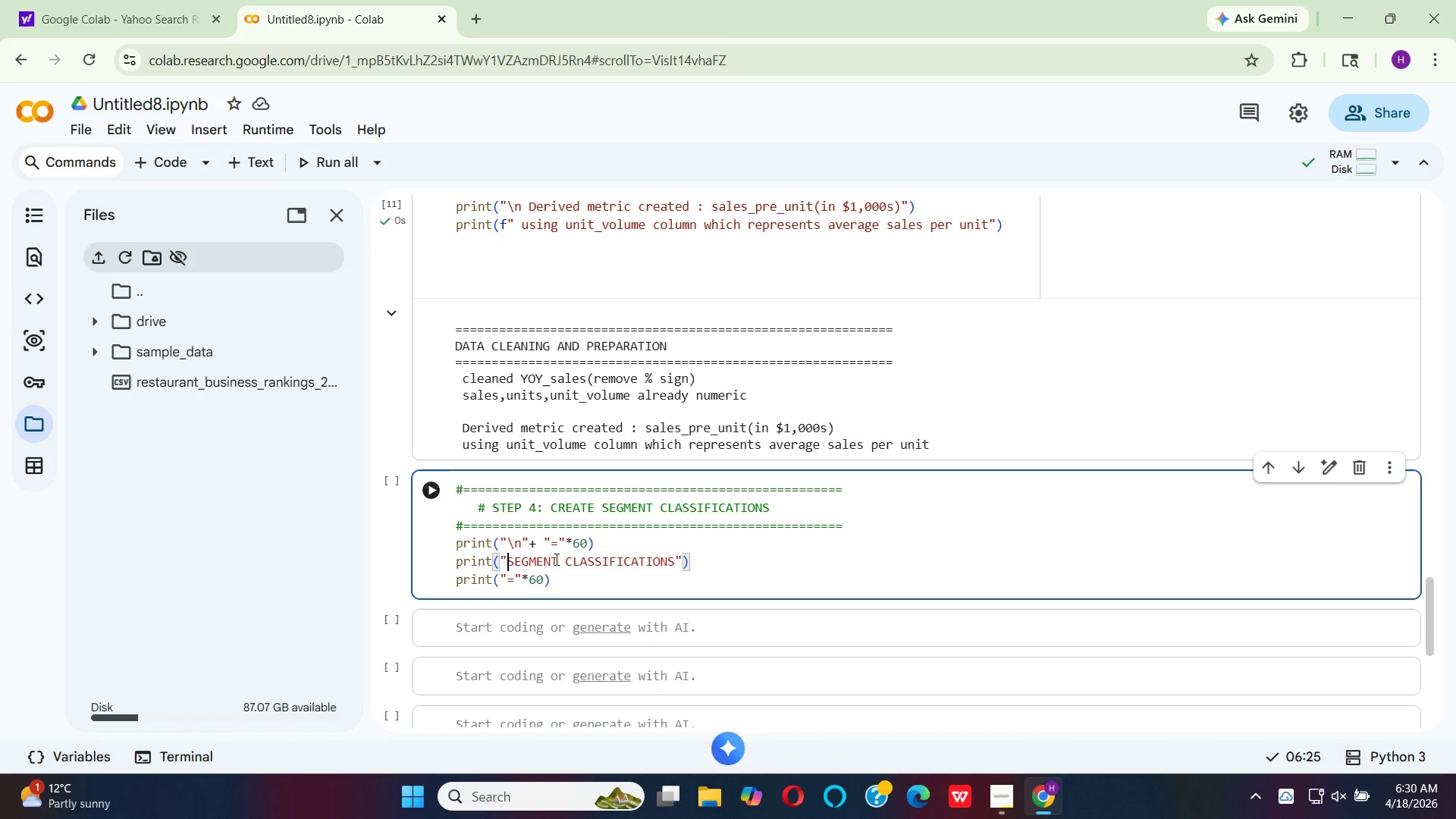 
key(Backspace)
 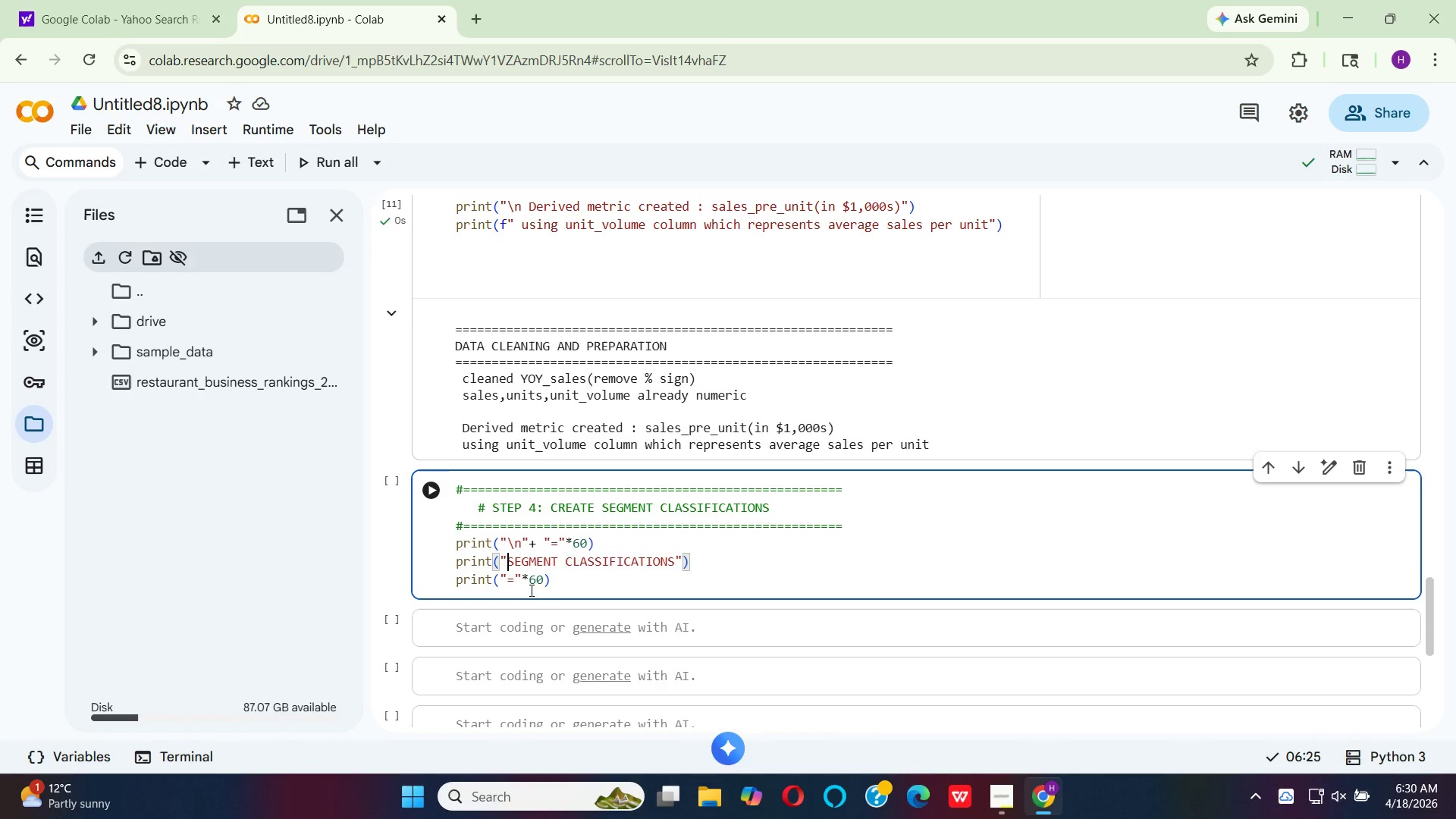 
wait(5.7)
 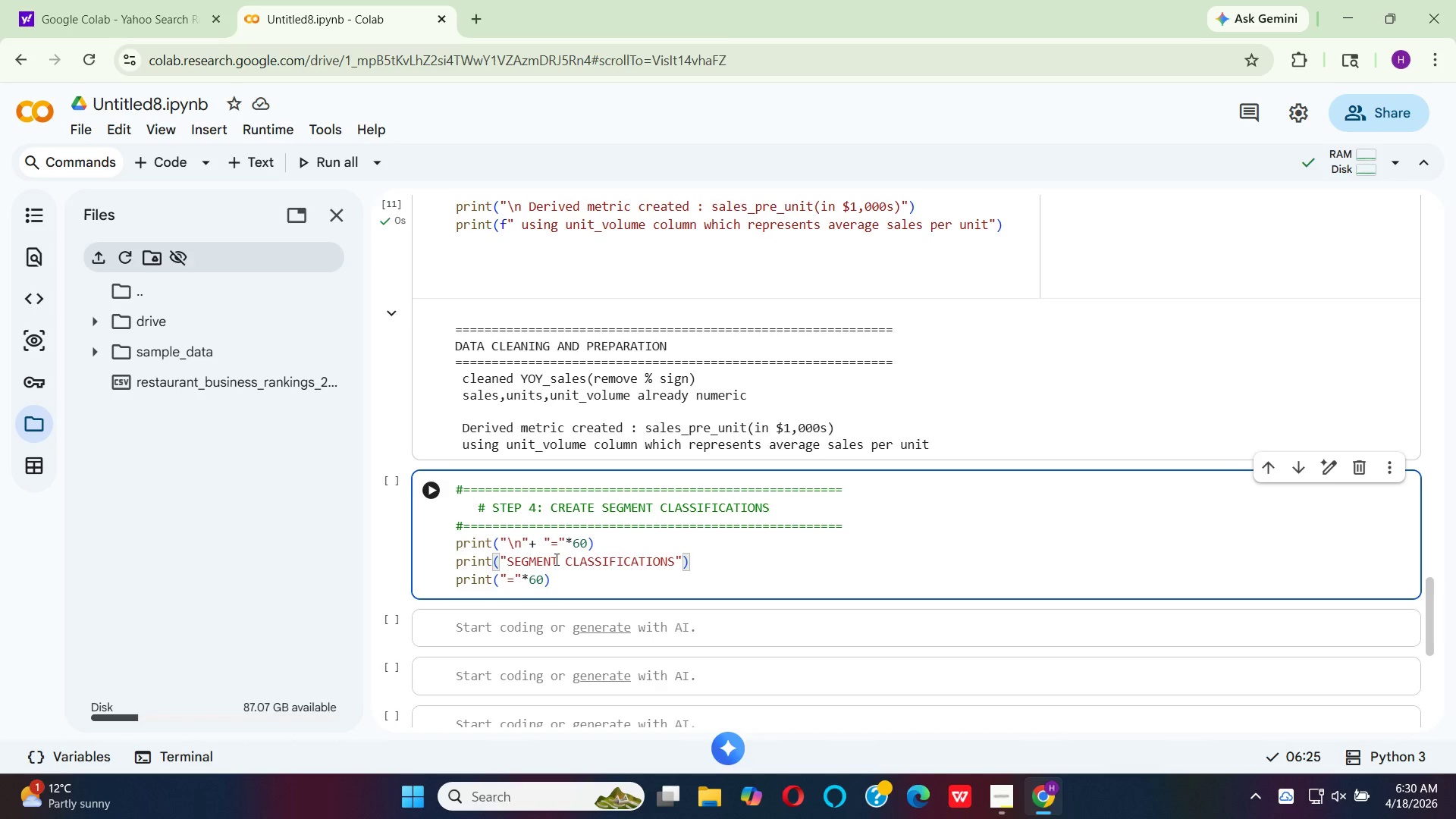 
key(Enter)
 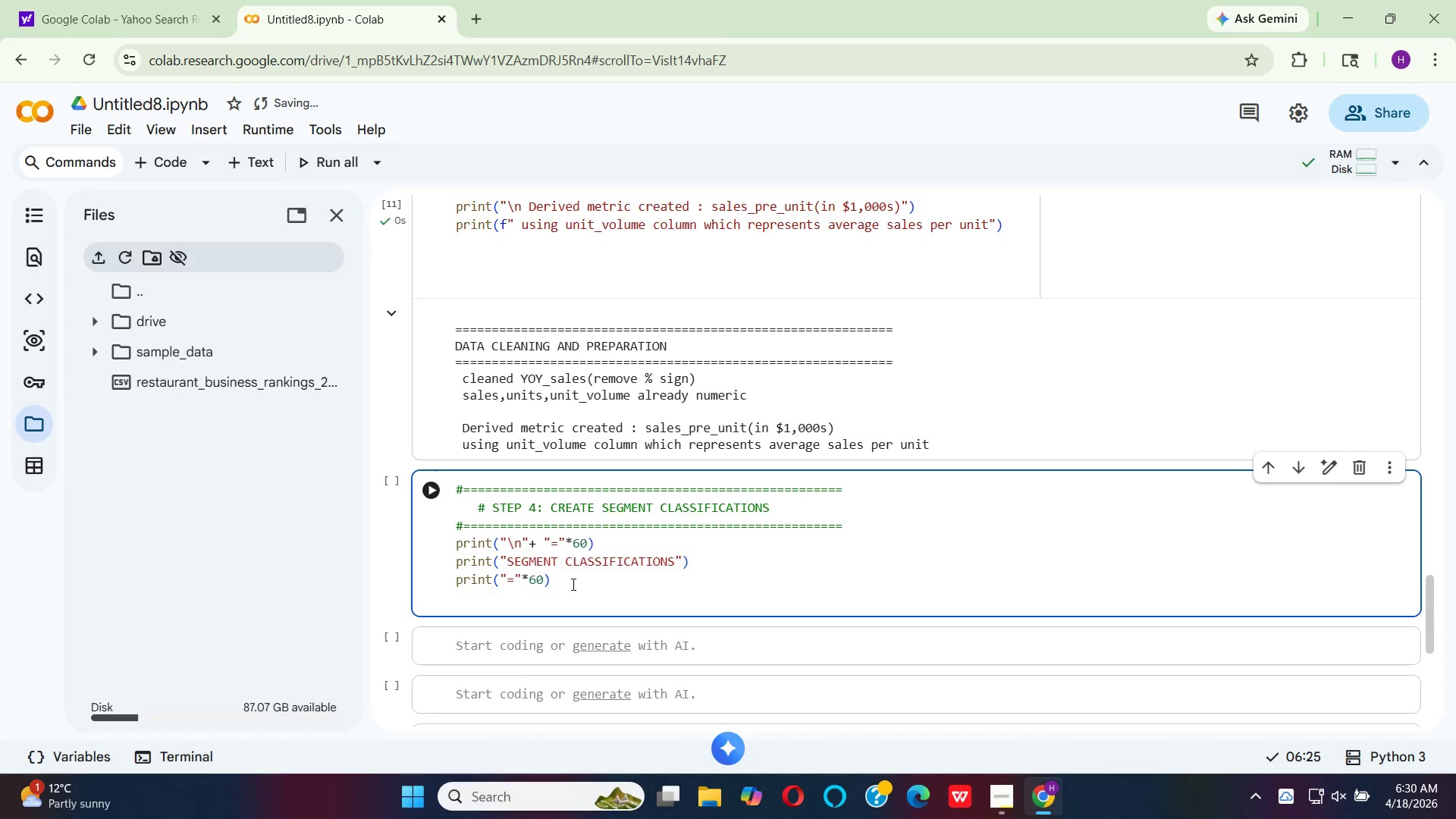 
key(Enter)
 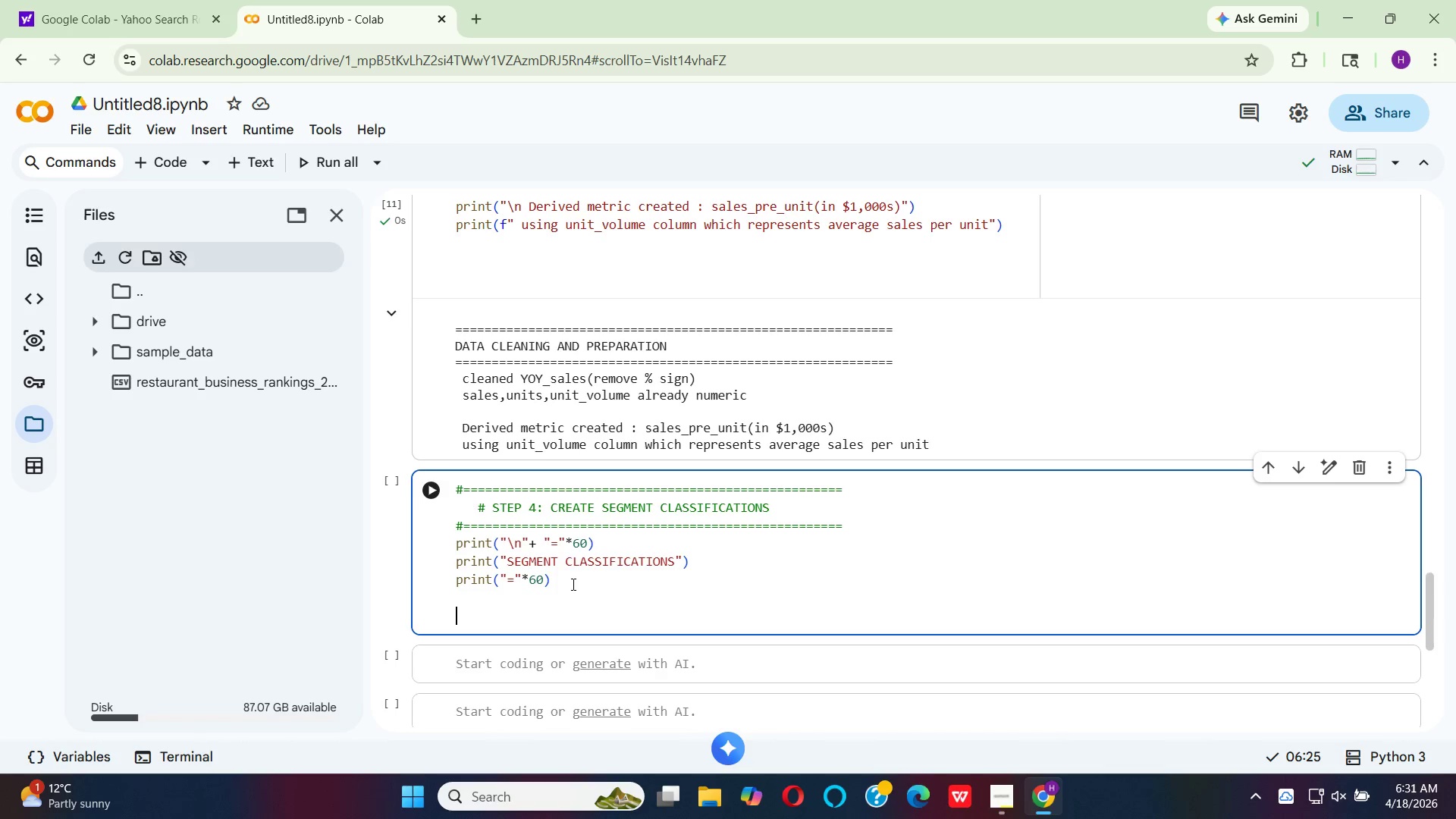 
wait(35.14)
 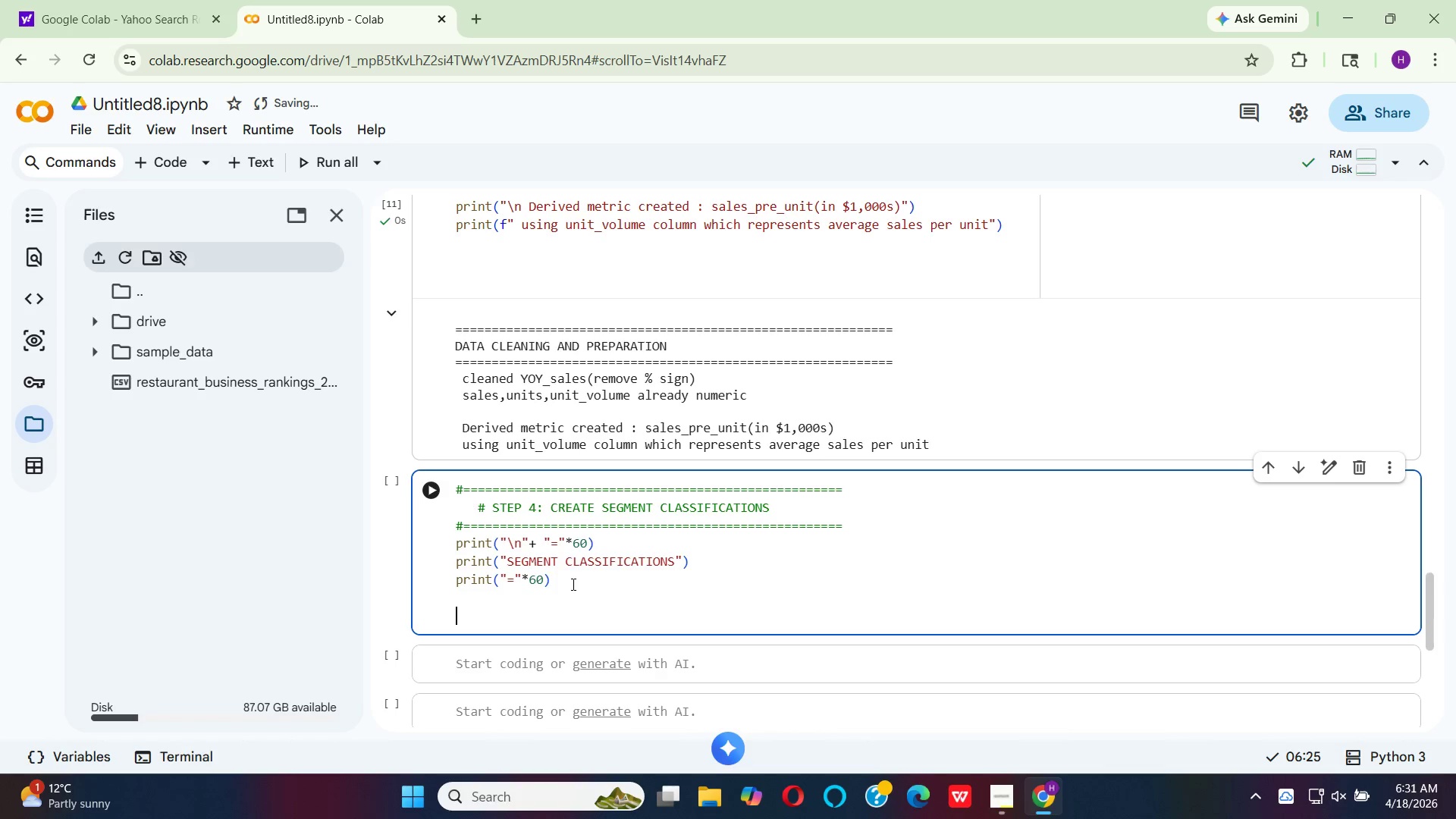 
key(Shift+3)
 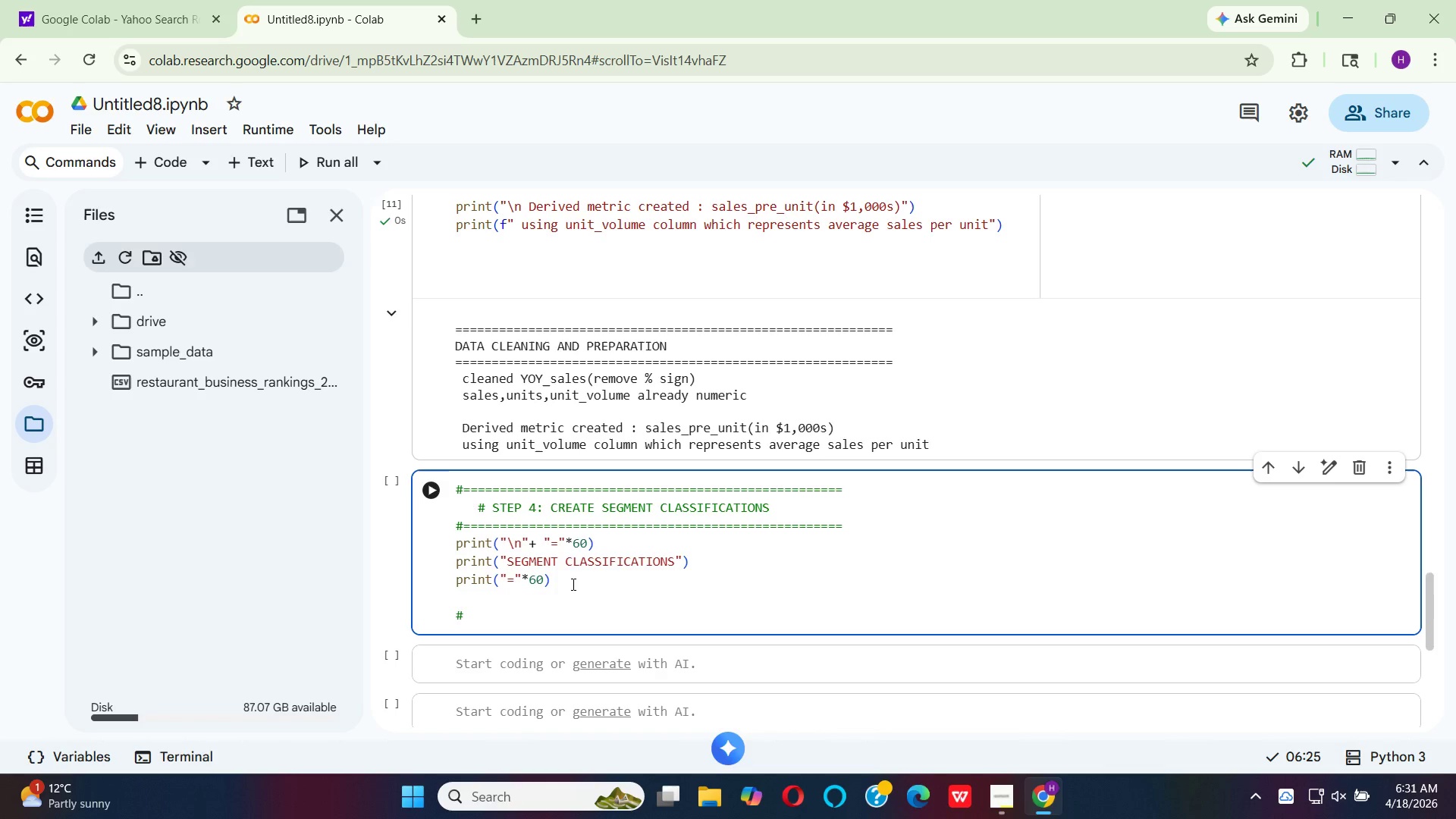 
wait(20.8)
 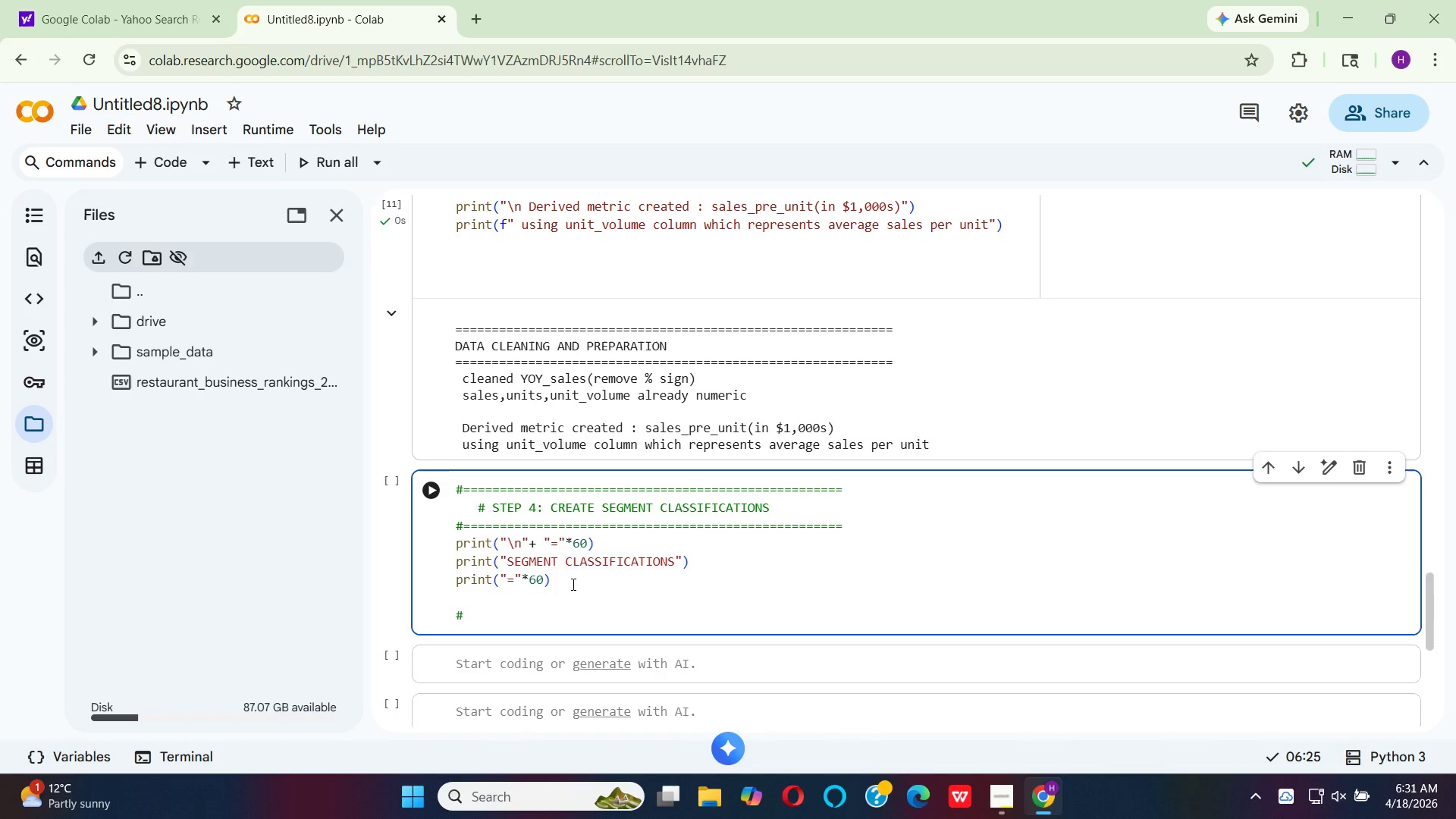 
type( def)
 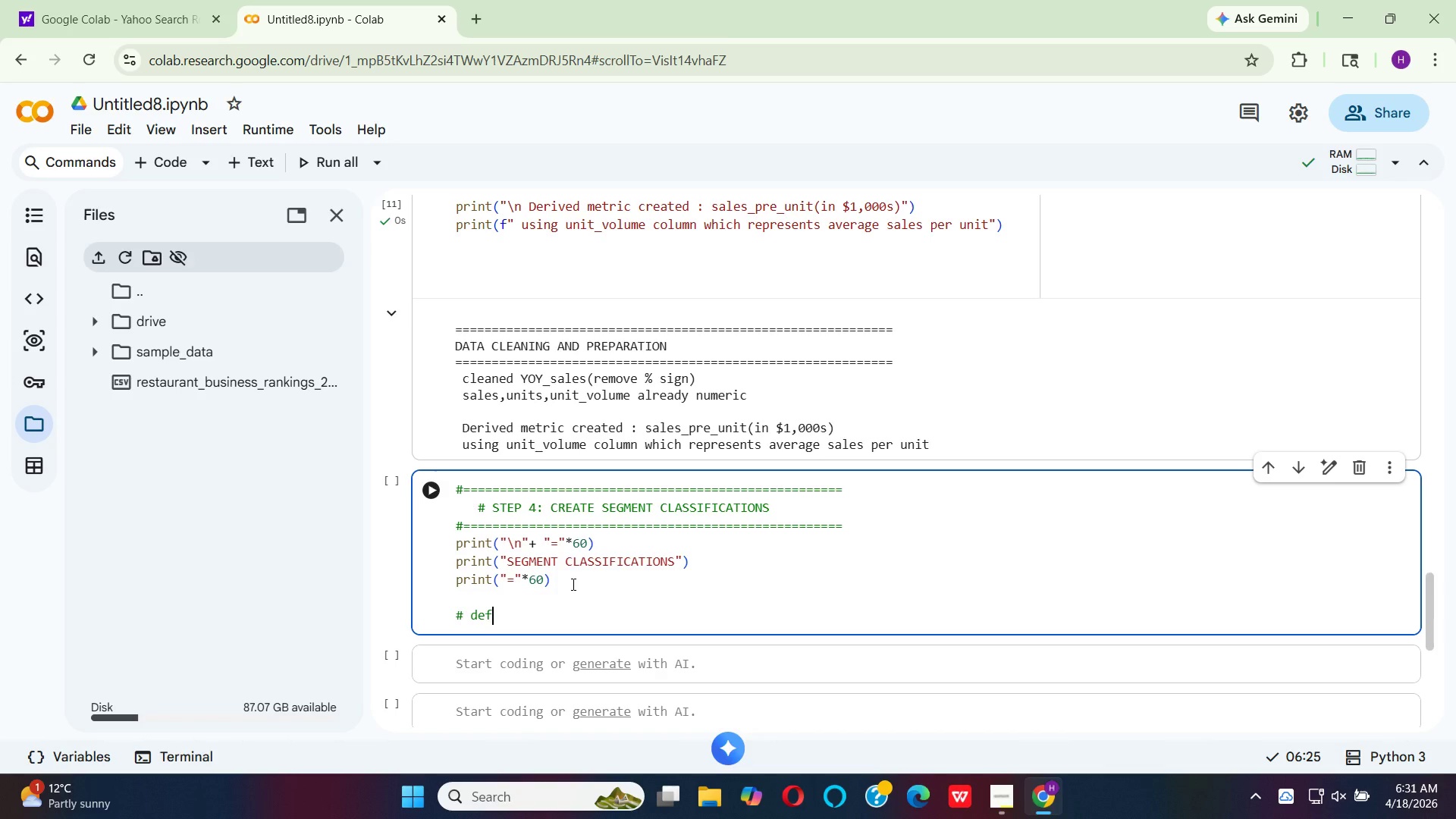 
hold_key(key=I, duration=0.34)
 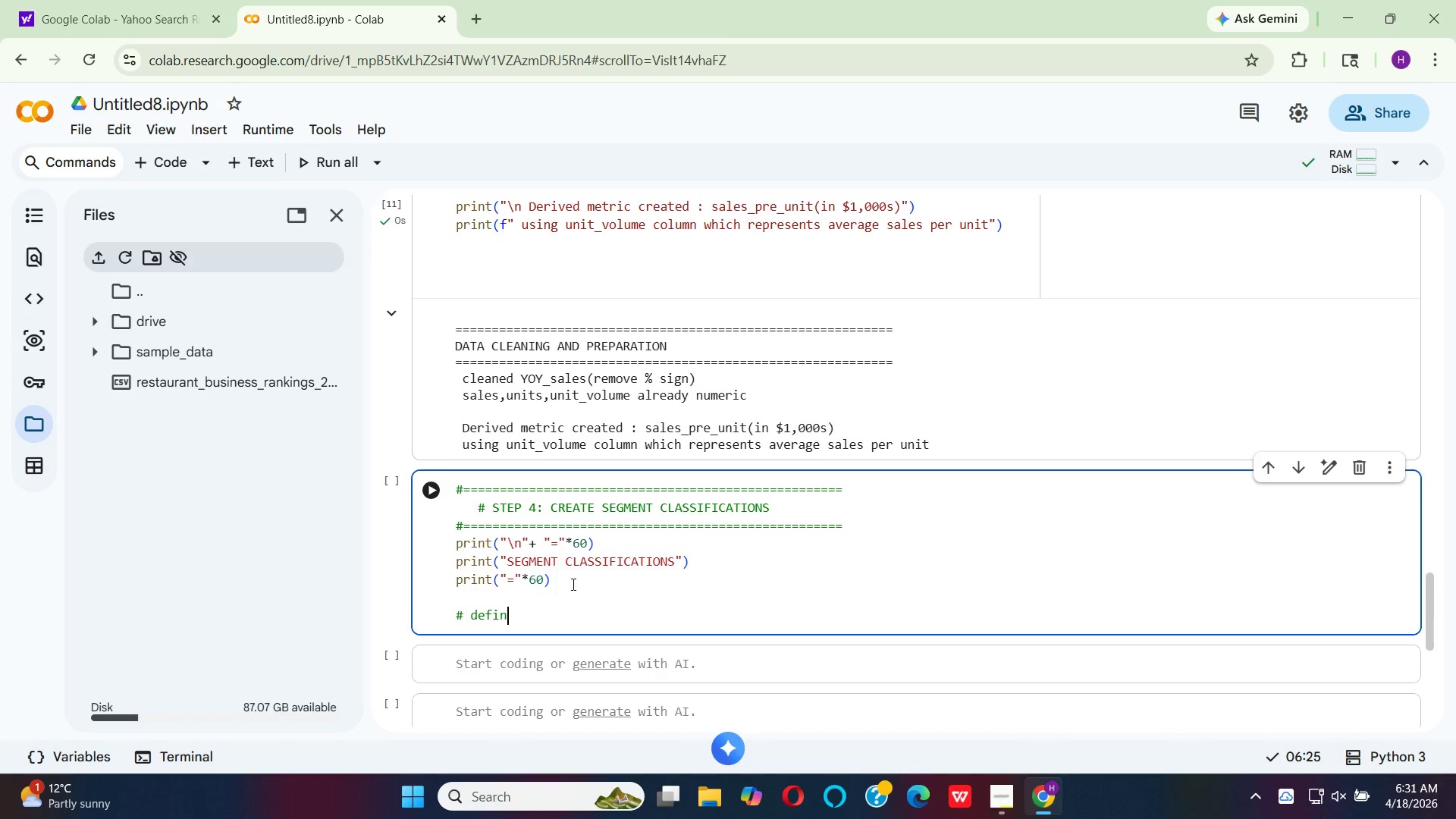 
type(ne seg)
 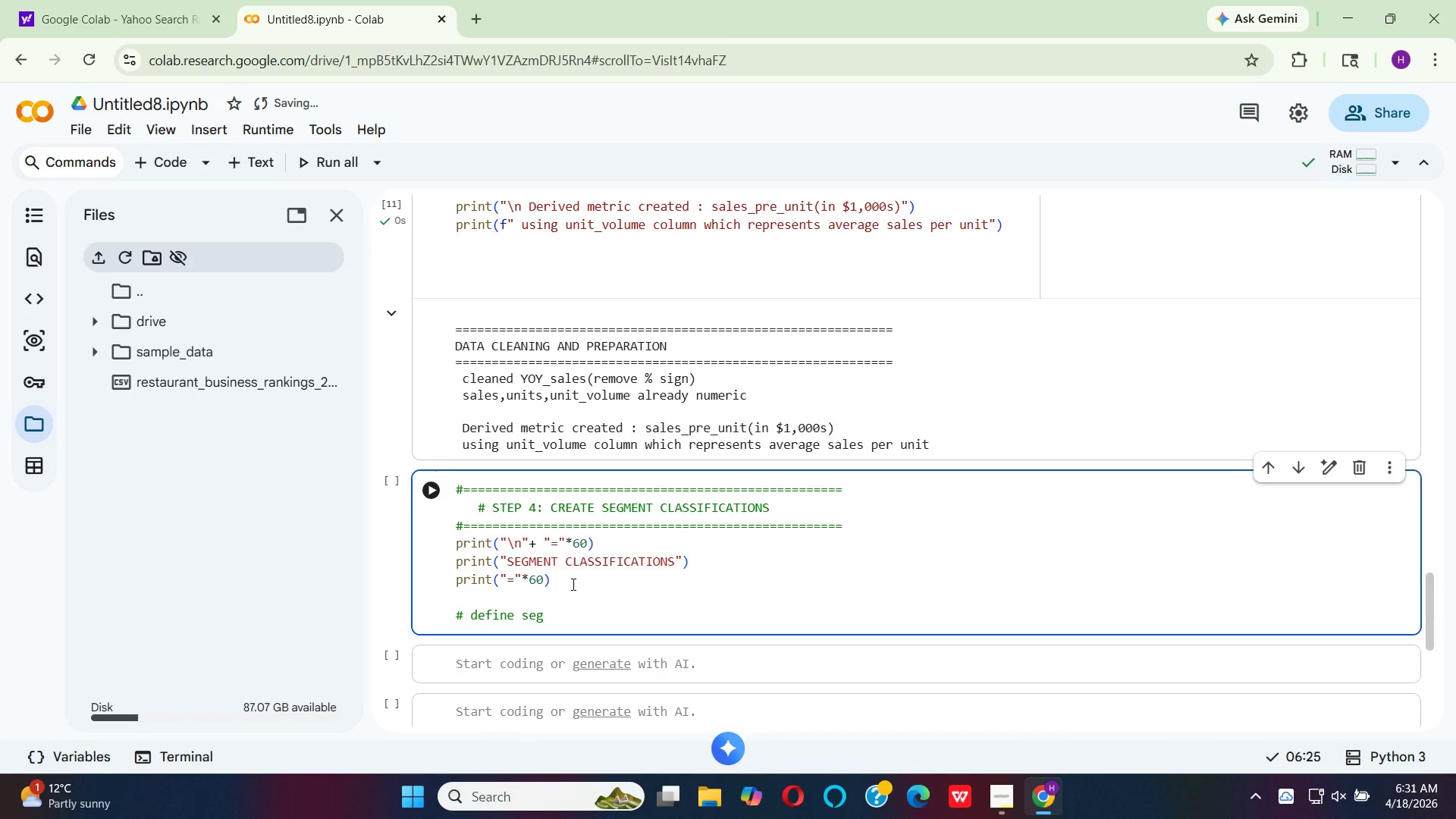 
type(ment )
 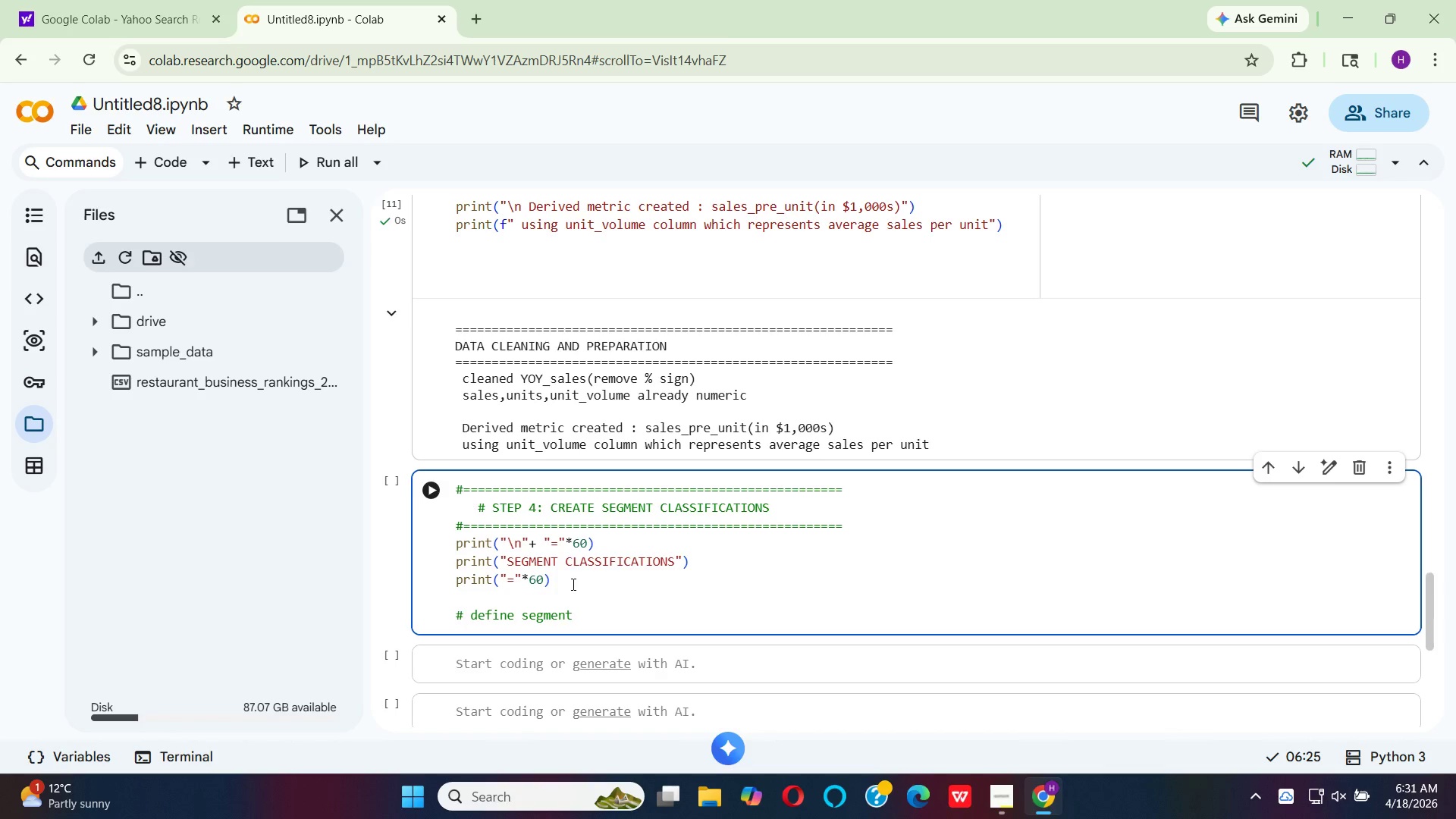 
wait(5.05)
 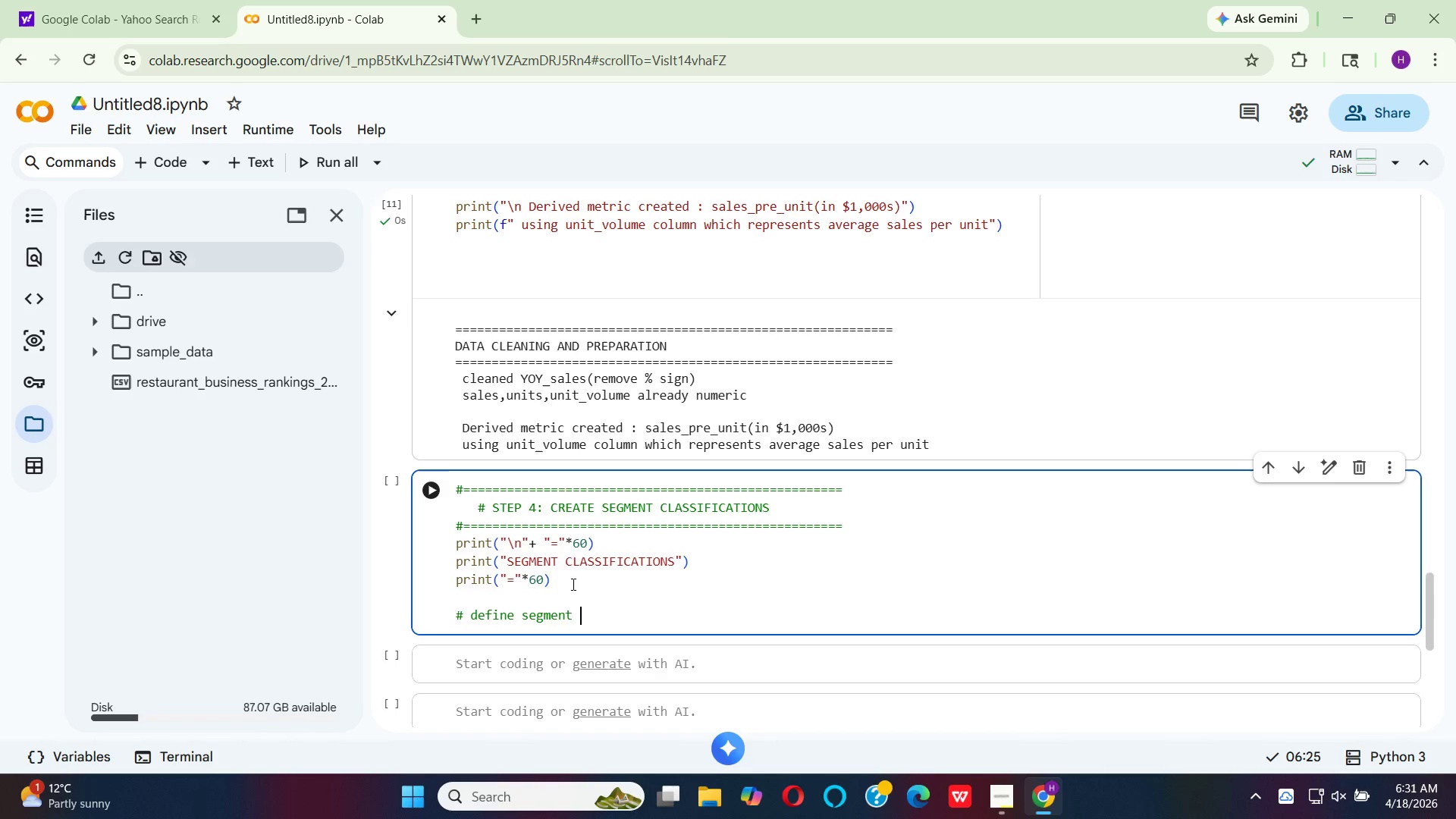 
type(thresh)
 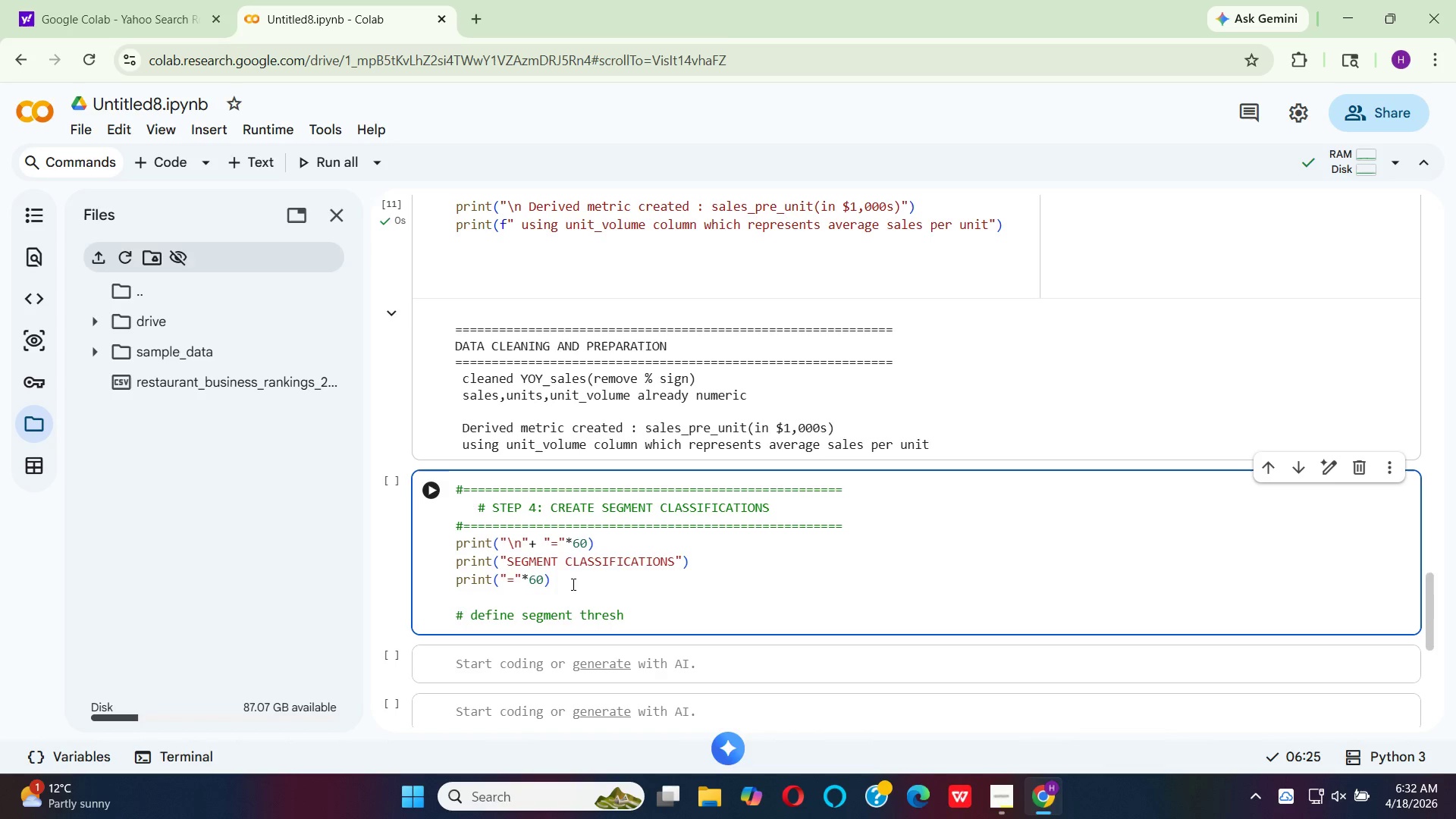 
type(olds based on sales_)
 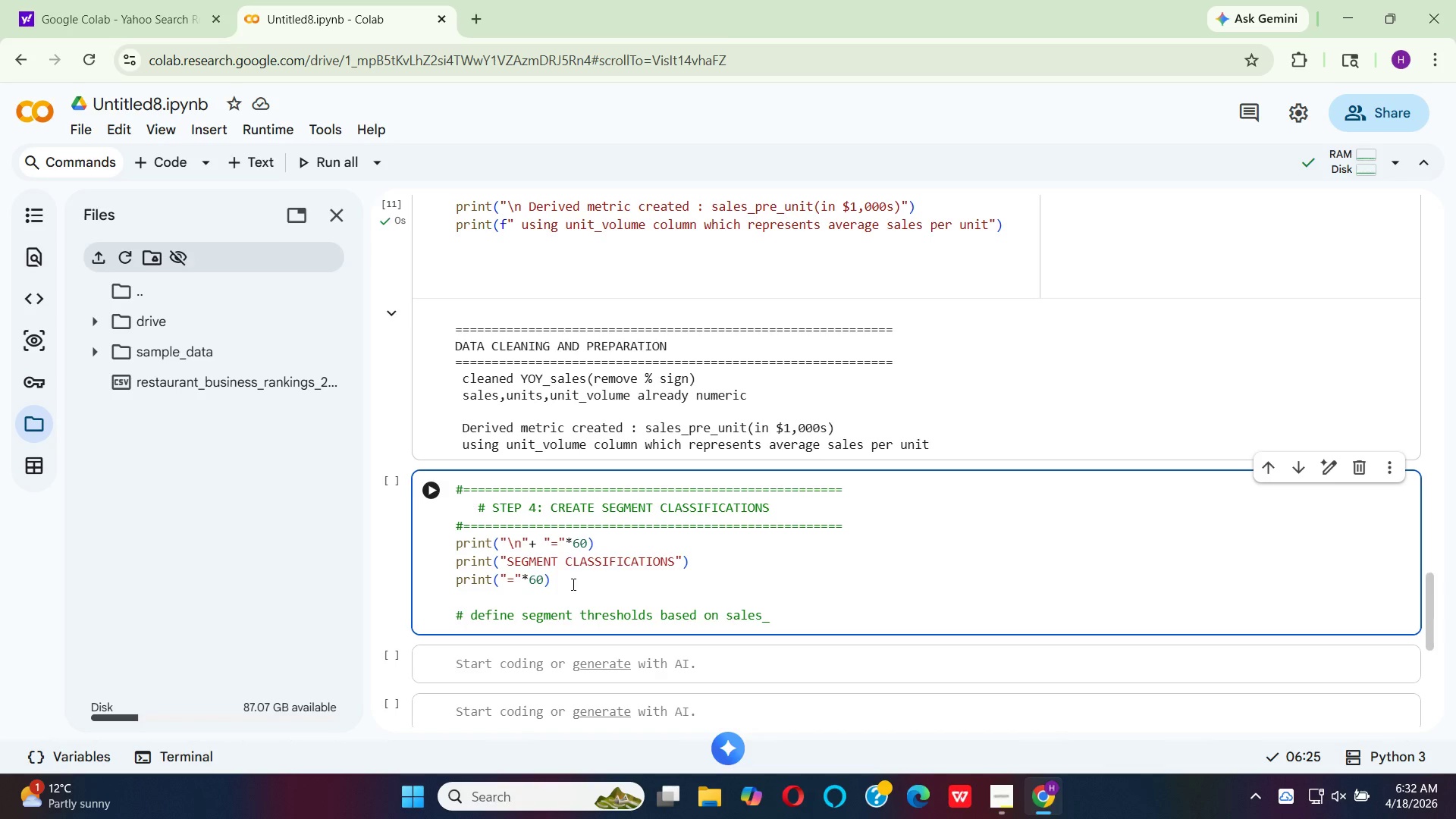 
type(per_unit s)
key(Backspace)
type(distribution)
 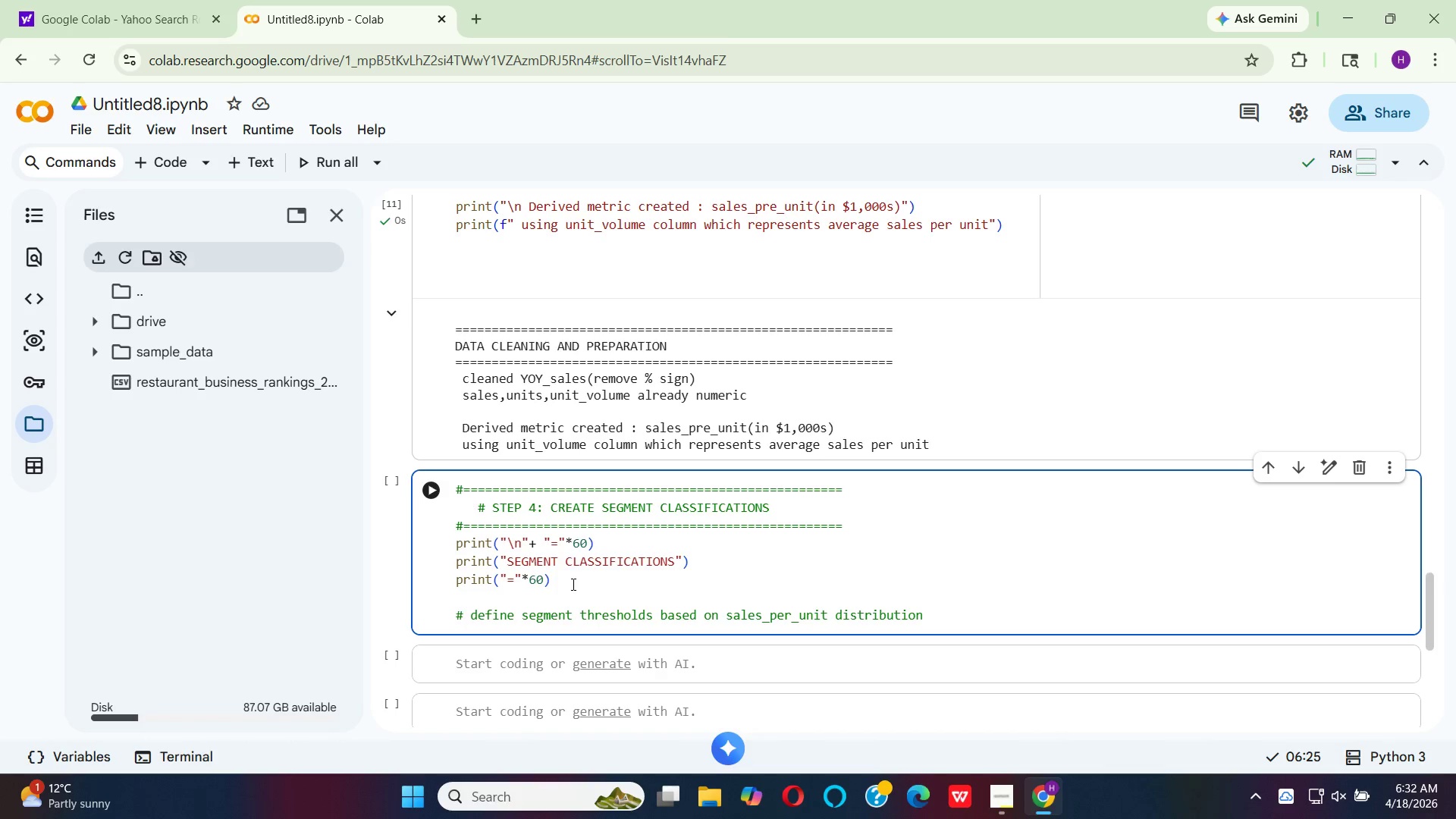 
key(Enter)
 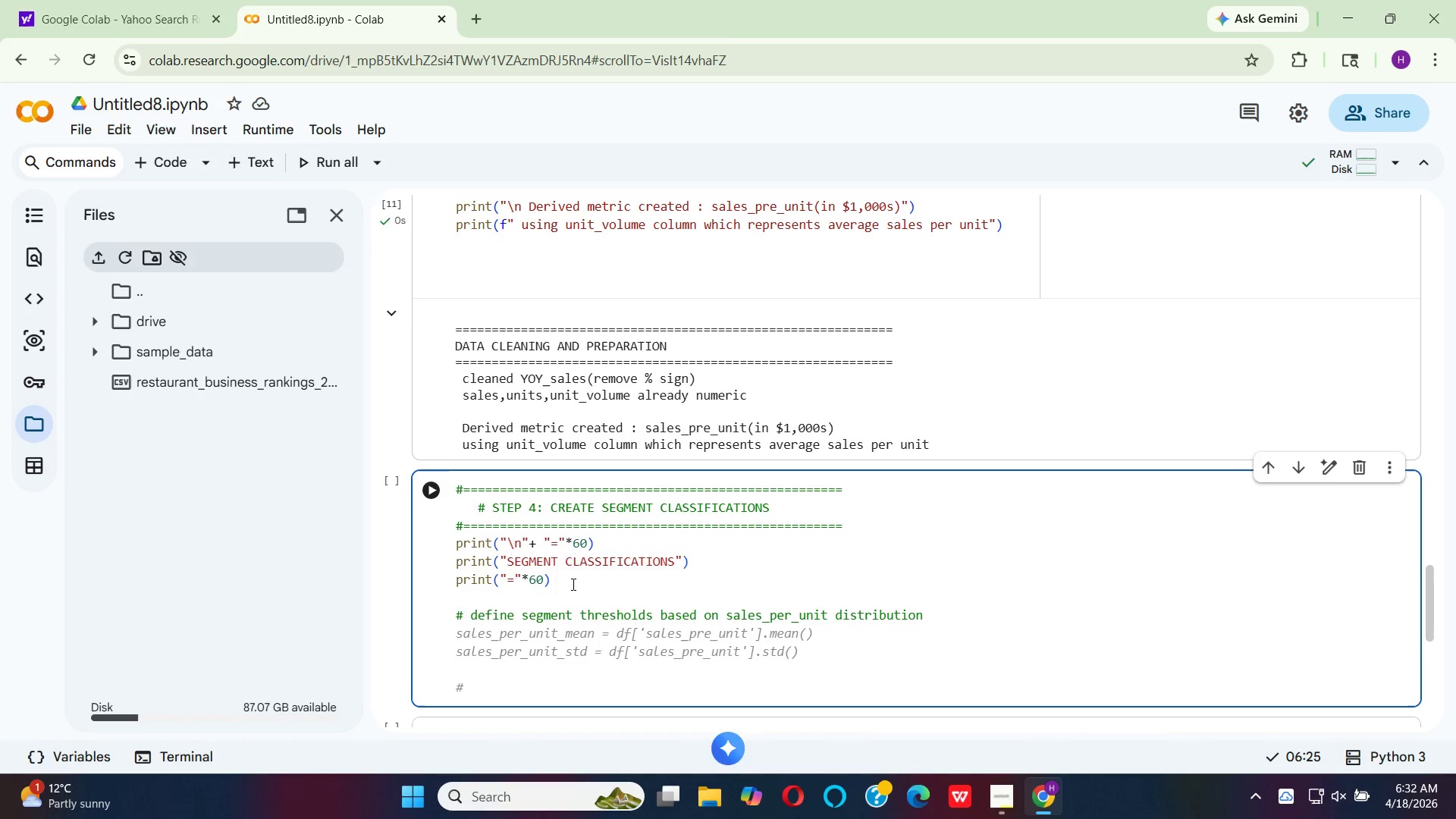 
type(# calcu)
 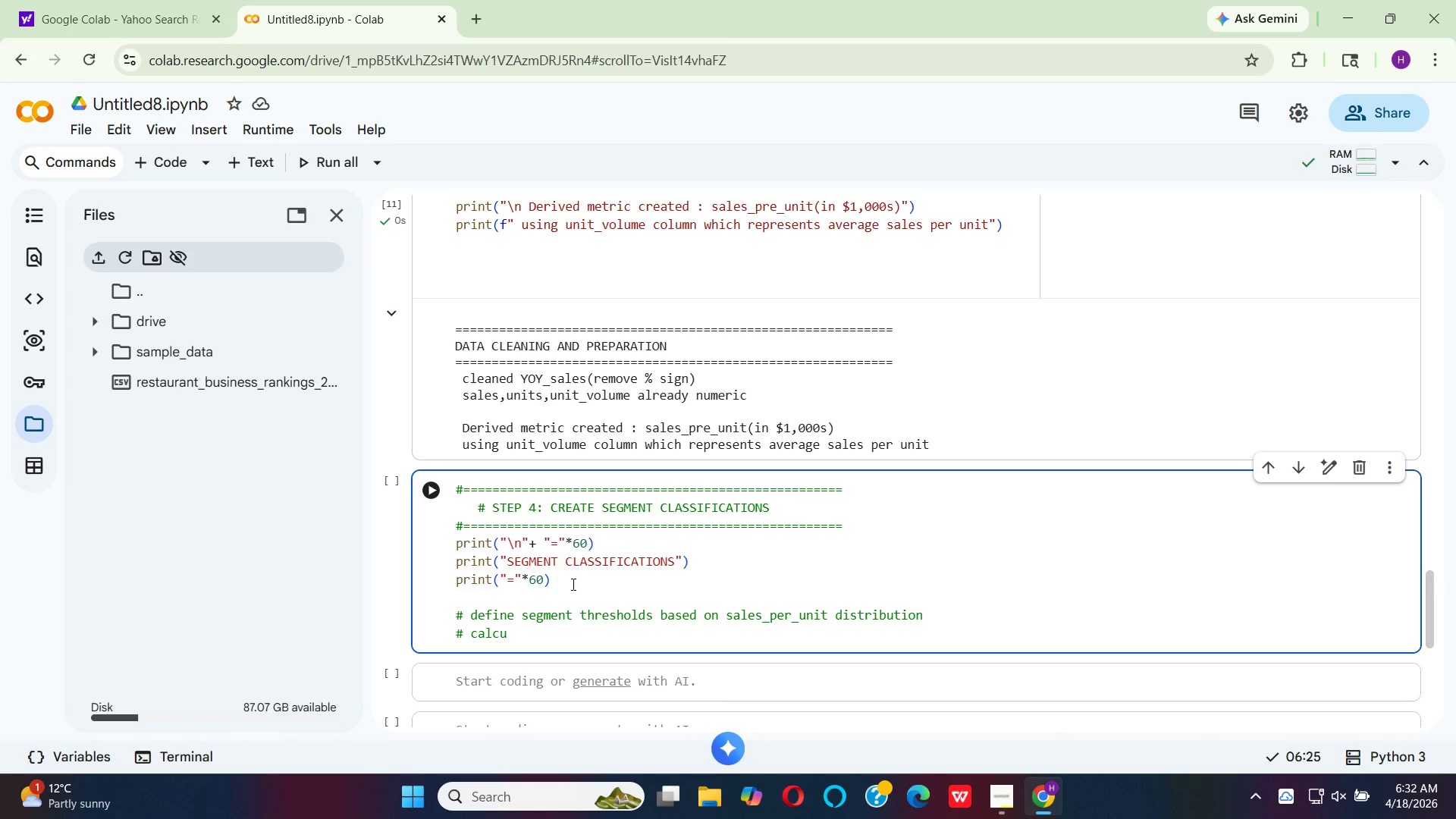 
left_click_drag(start_coordinate=[572, 584], to_coordinate=[571, 592])
 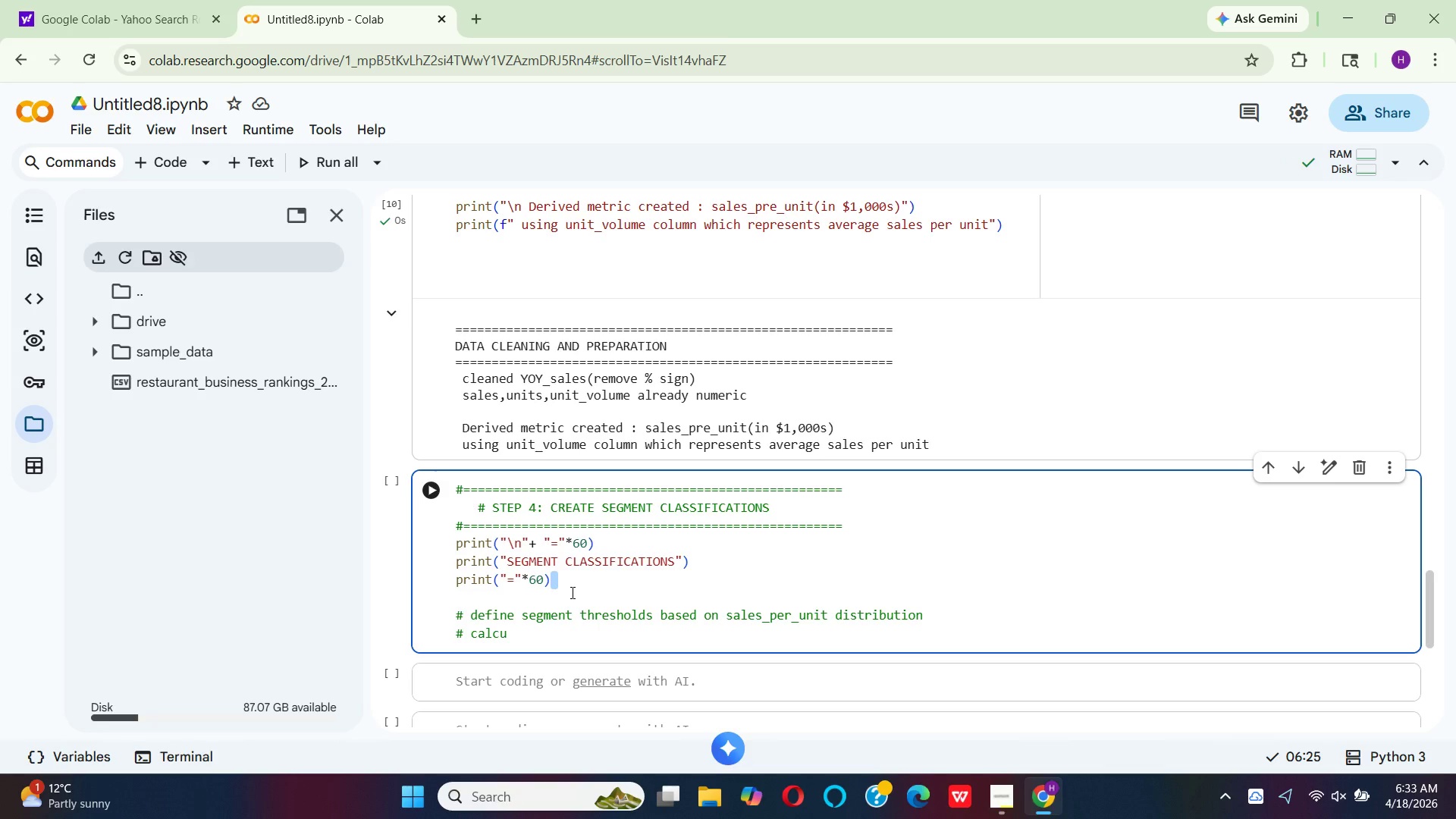 
wait(18.61)
 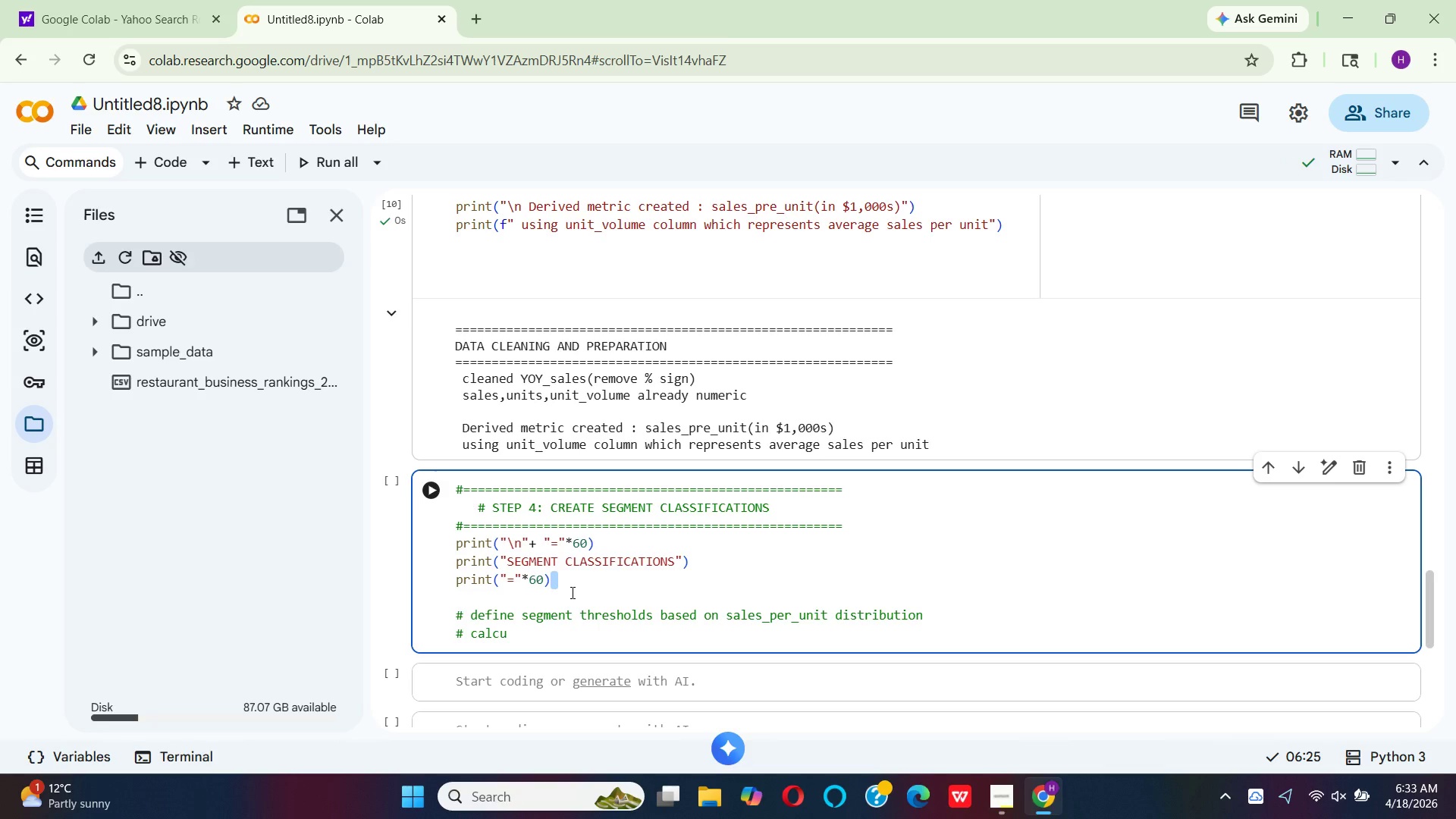 
left_click([1008, 800])